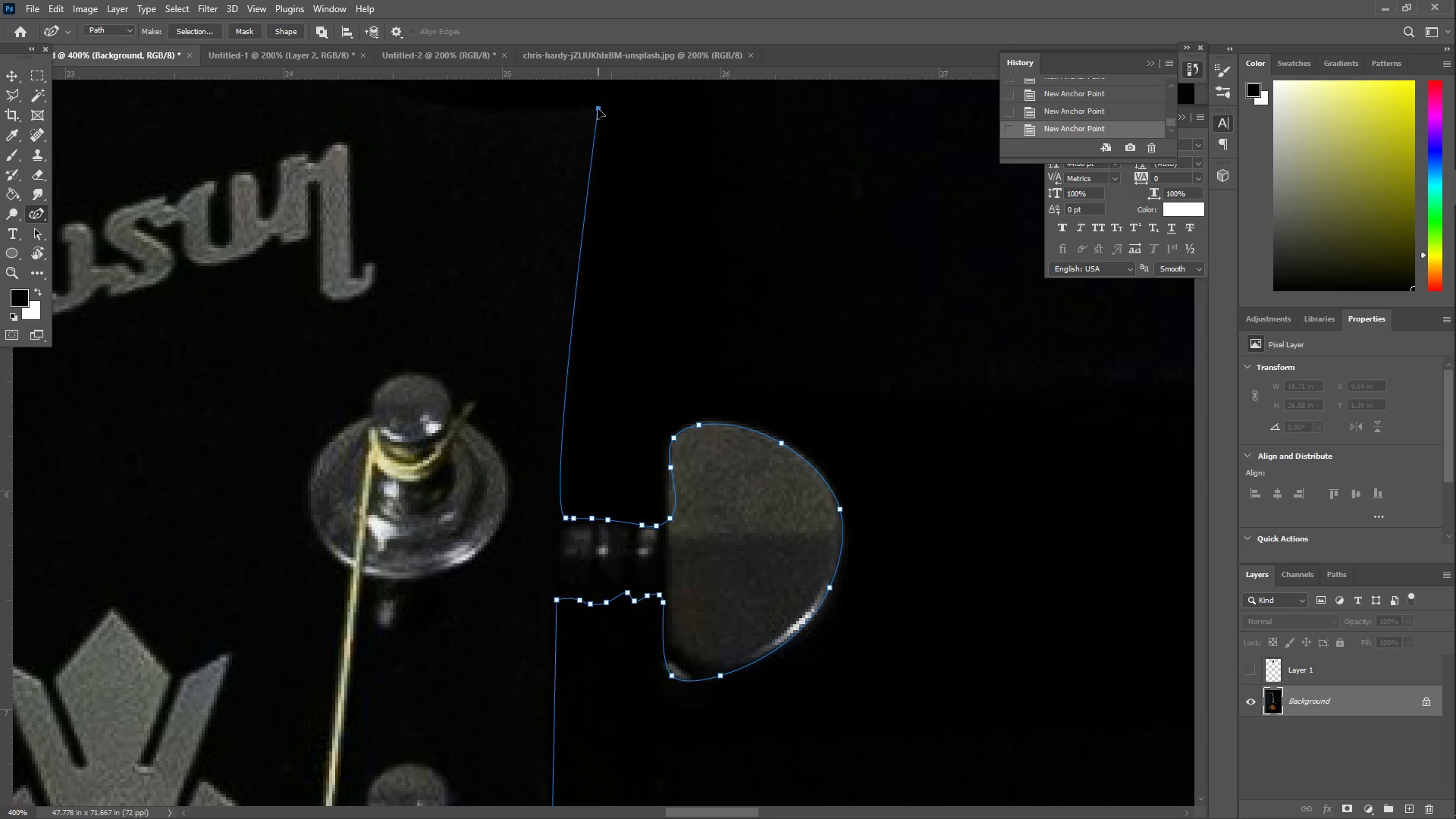 
hold_key(key=Space, duration=0.69)
 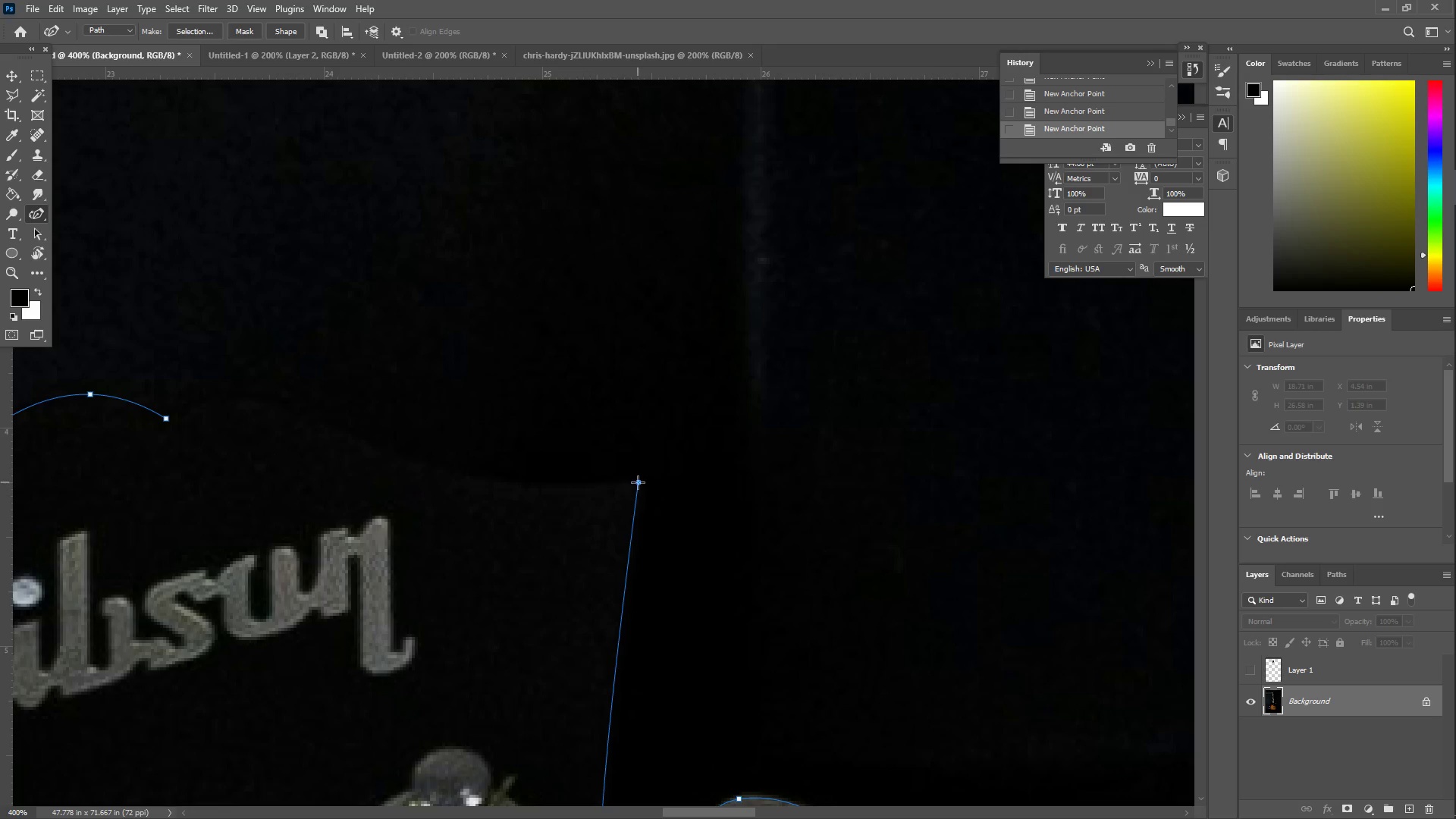 
left_click_drag(start_coordinate=[486, 210], to_coordinate=[526, 584])
 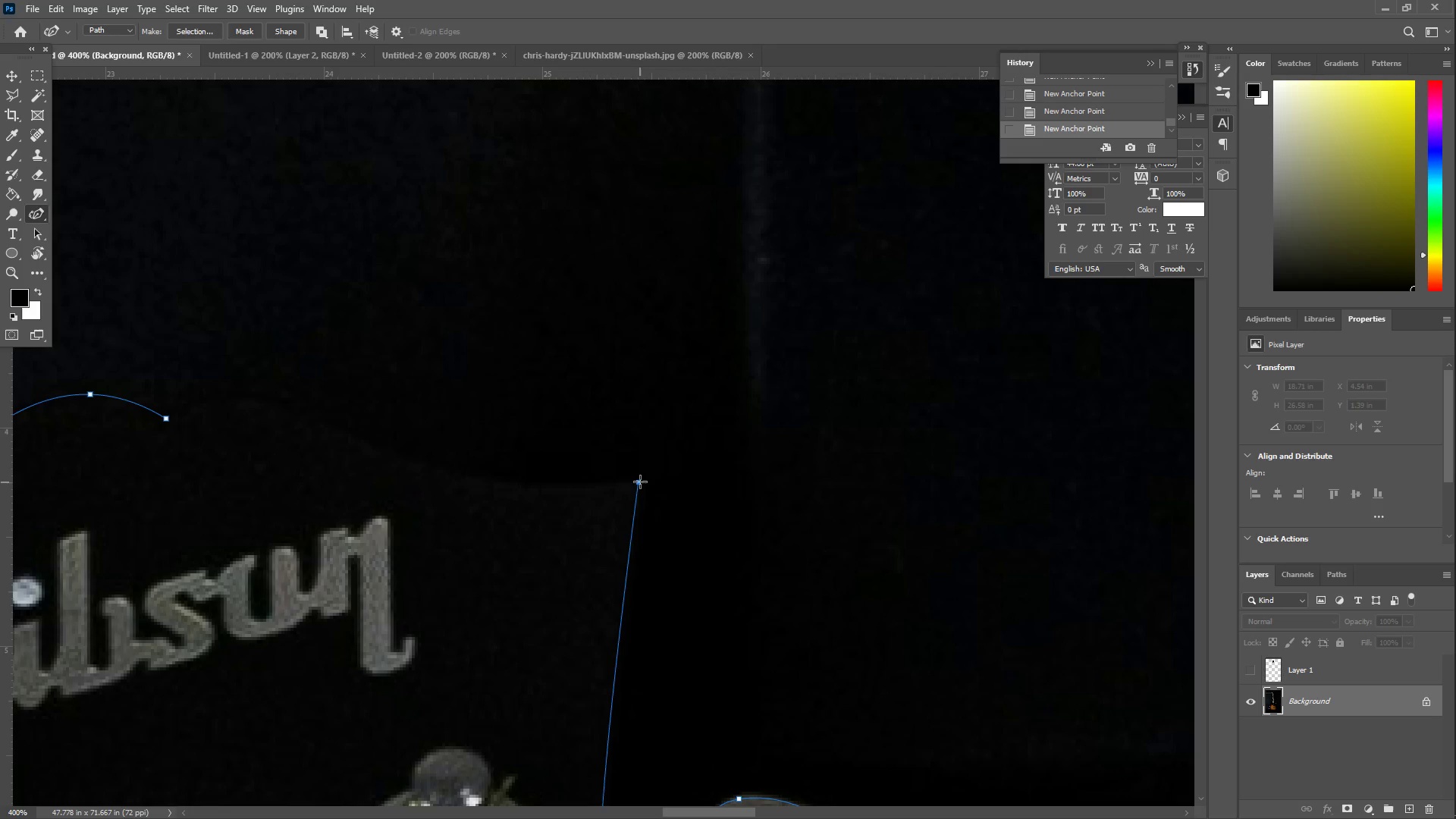 
double_click([639, 480])
 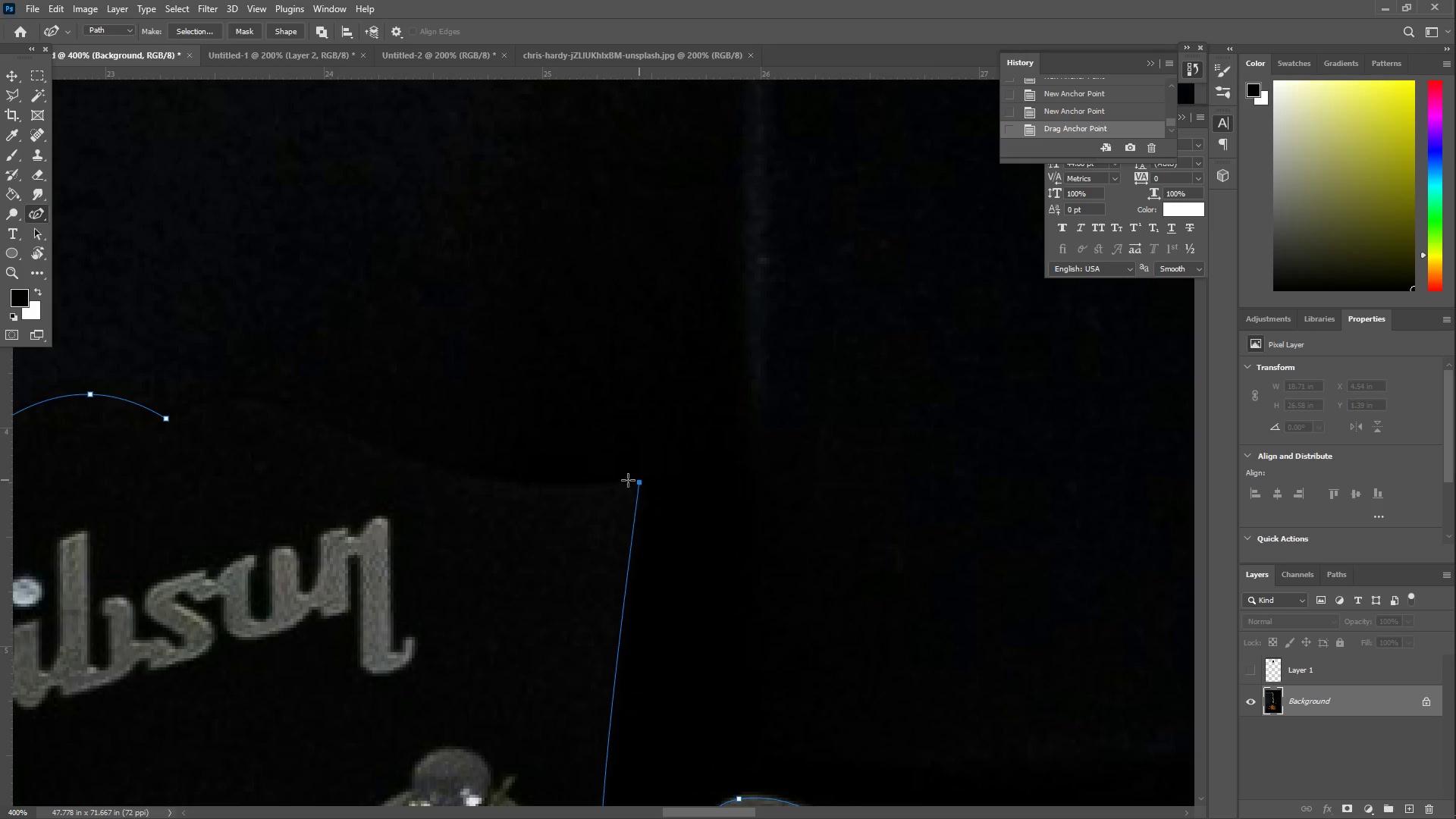 
left_click_drag(start_coordinate=[328, 459], to_coordinate=[167, 418])
 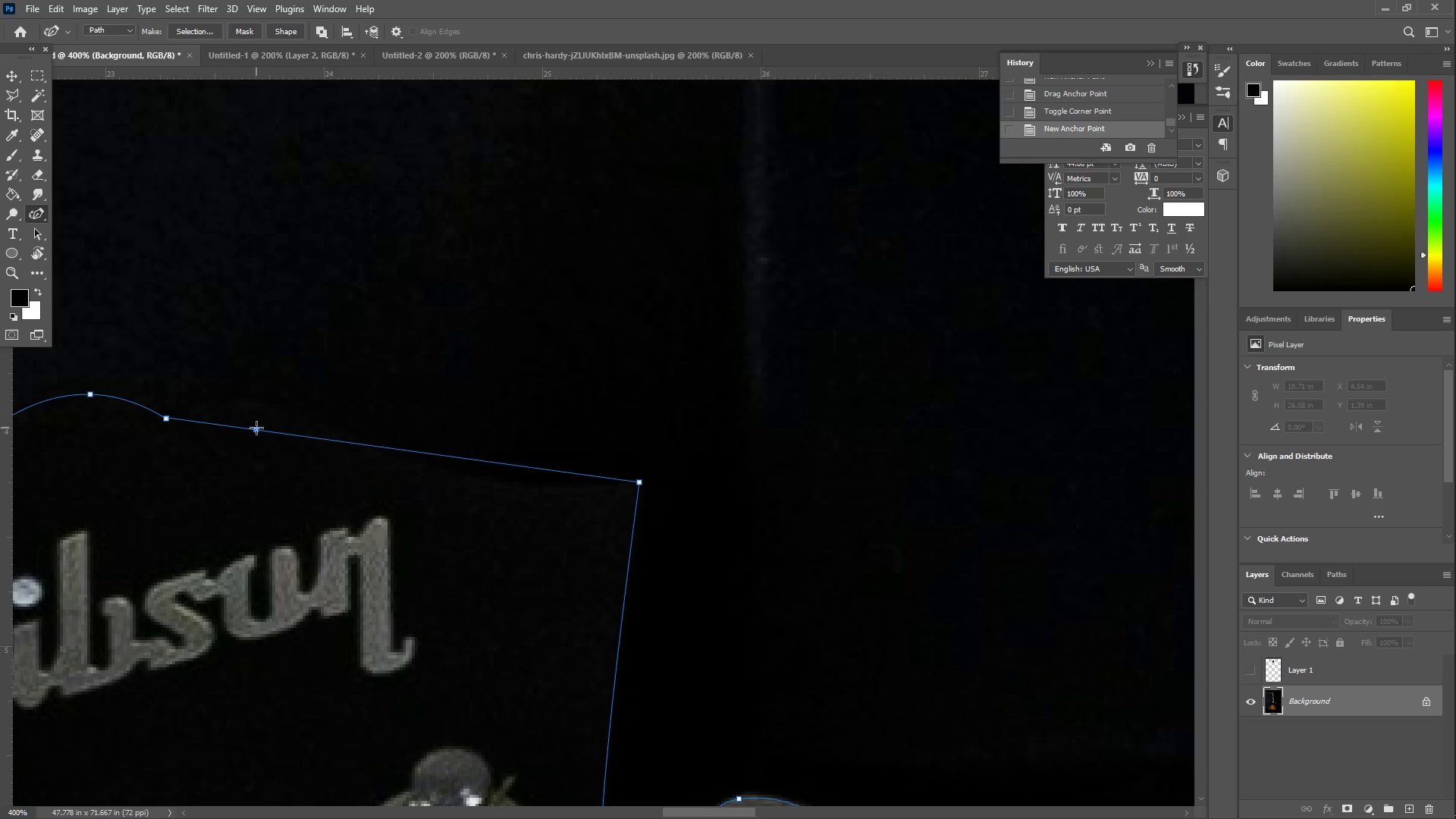 
left_click_drag(start_coordinate=[254, 426], to_coordinate=[243, 396])
 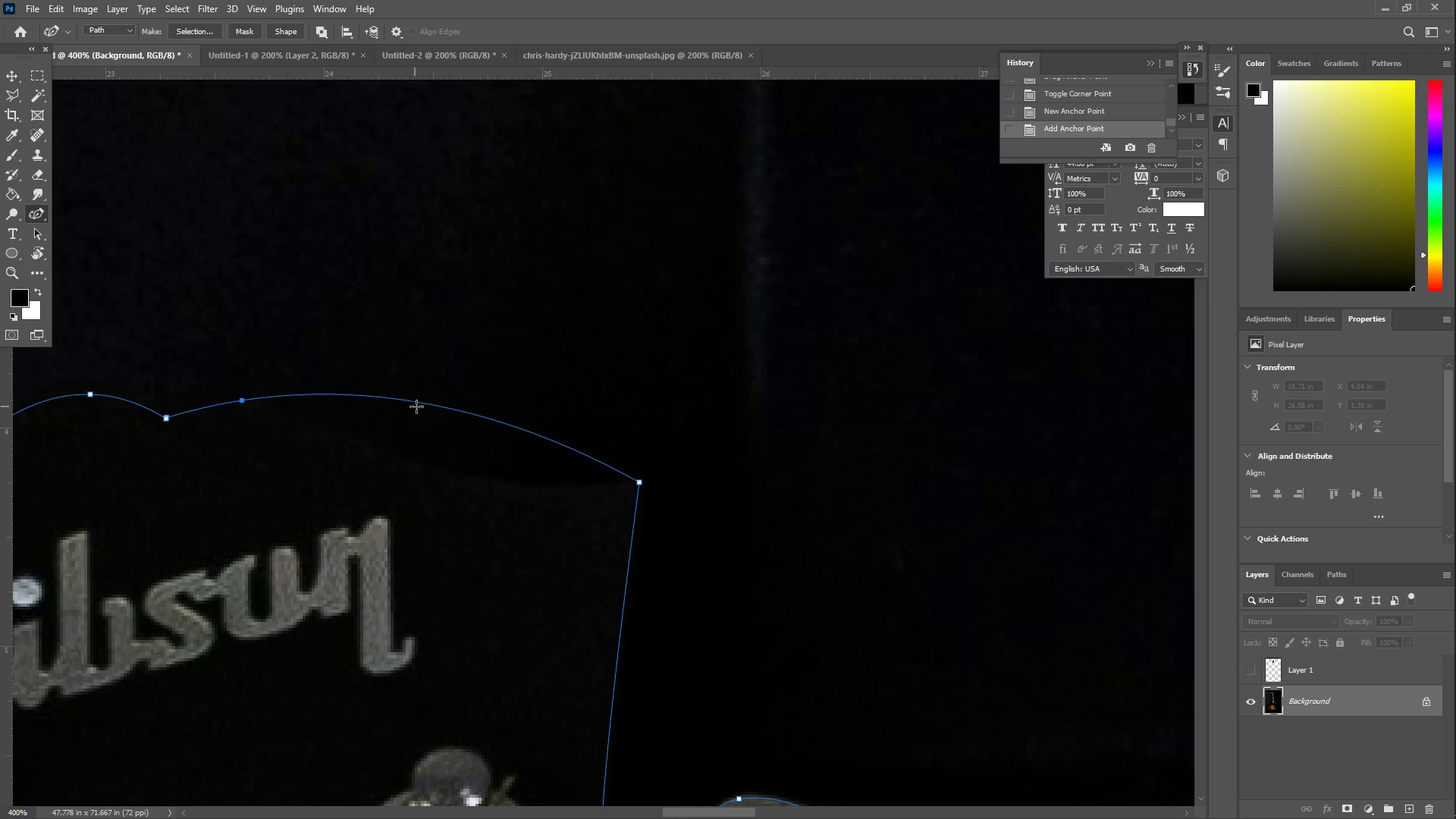 
left_click_drag(start_coordinate=[418, 406], to_coordinate=[419, 428])
 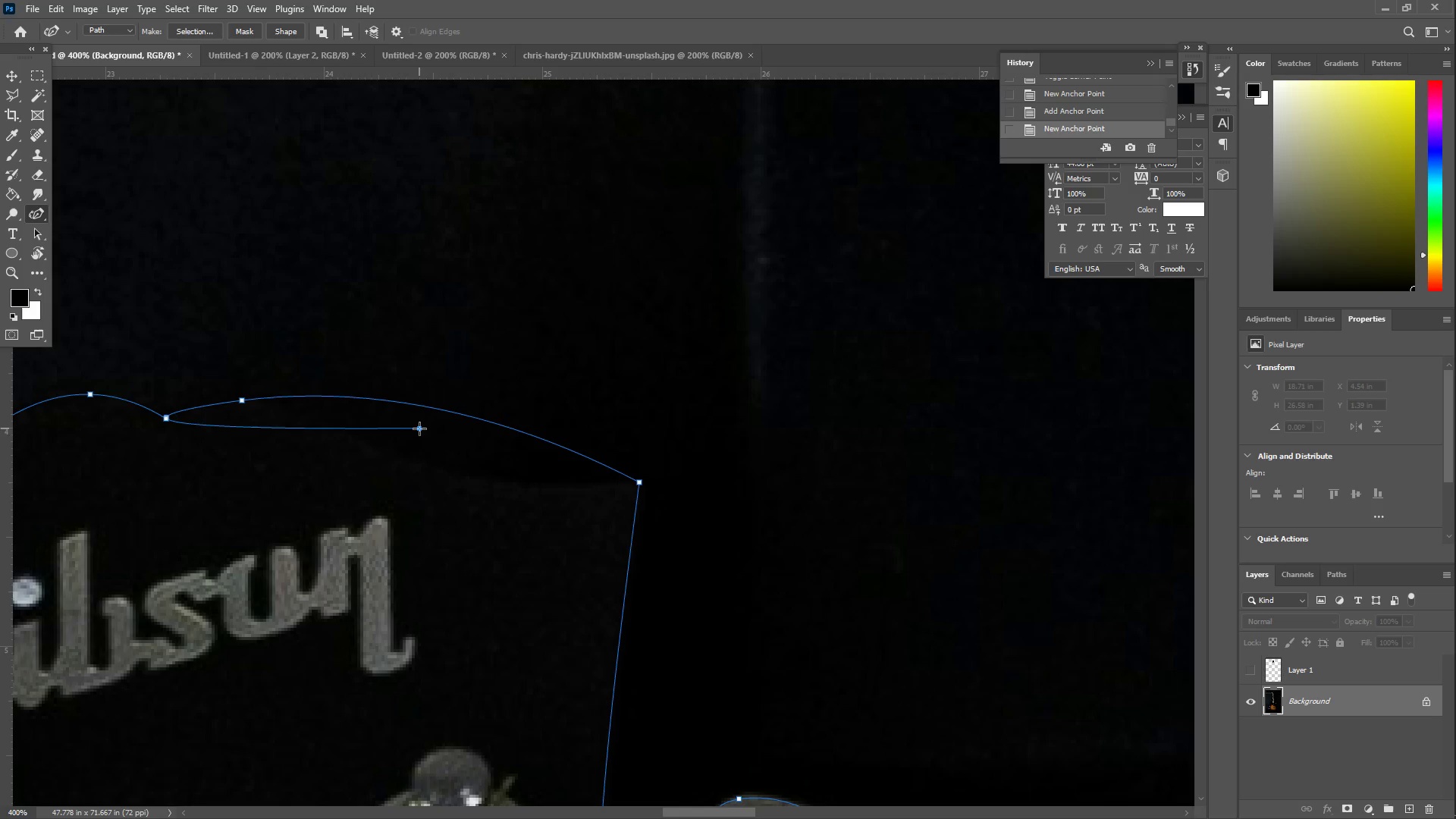 
key(Control+ControlLeft)
 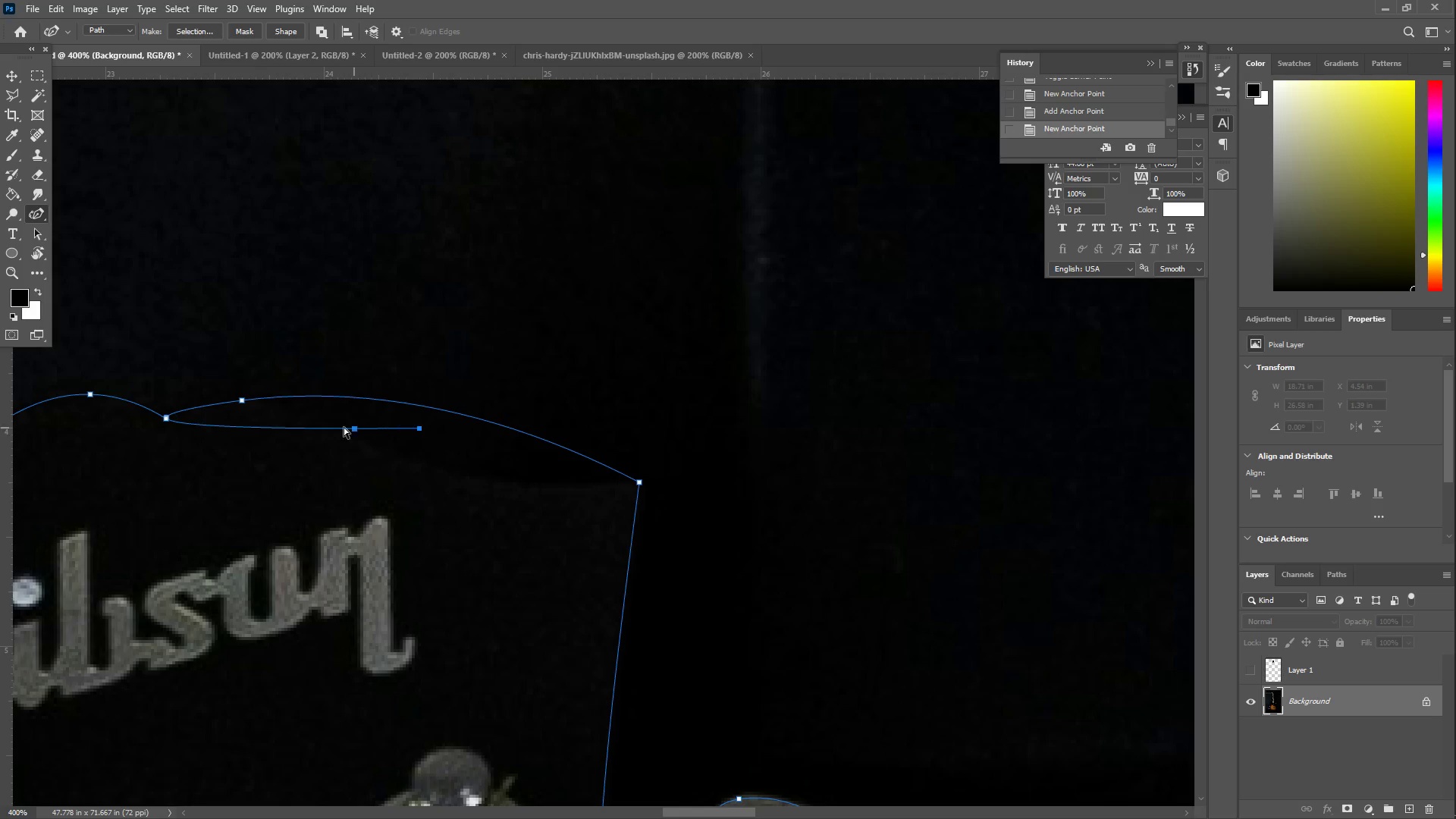 
key(Control+Z)
 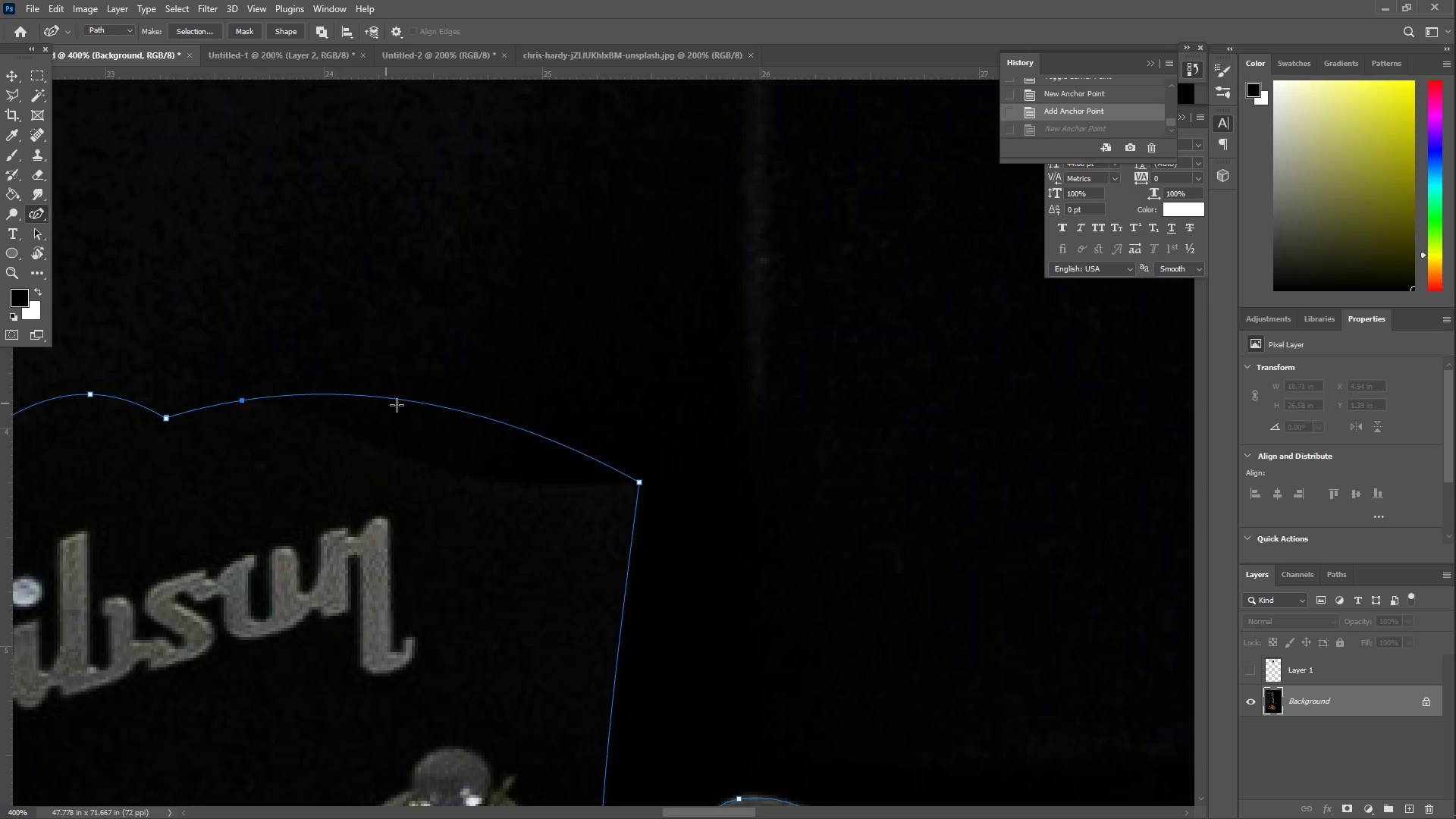 
left_click_drag(start_coordinate=[447, 406], to_coordinate=[350, 437])
 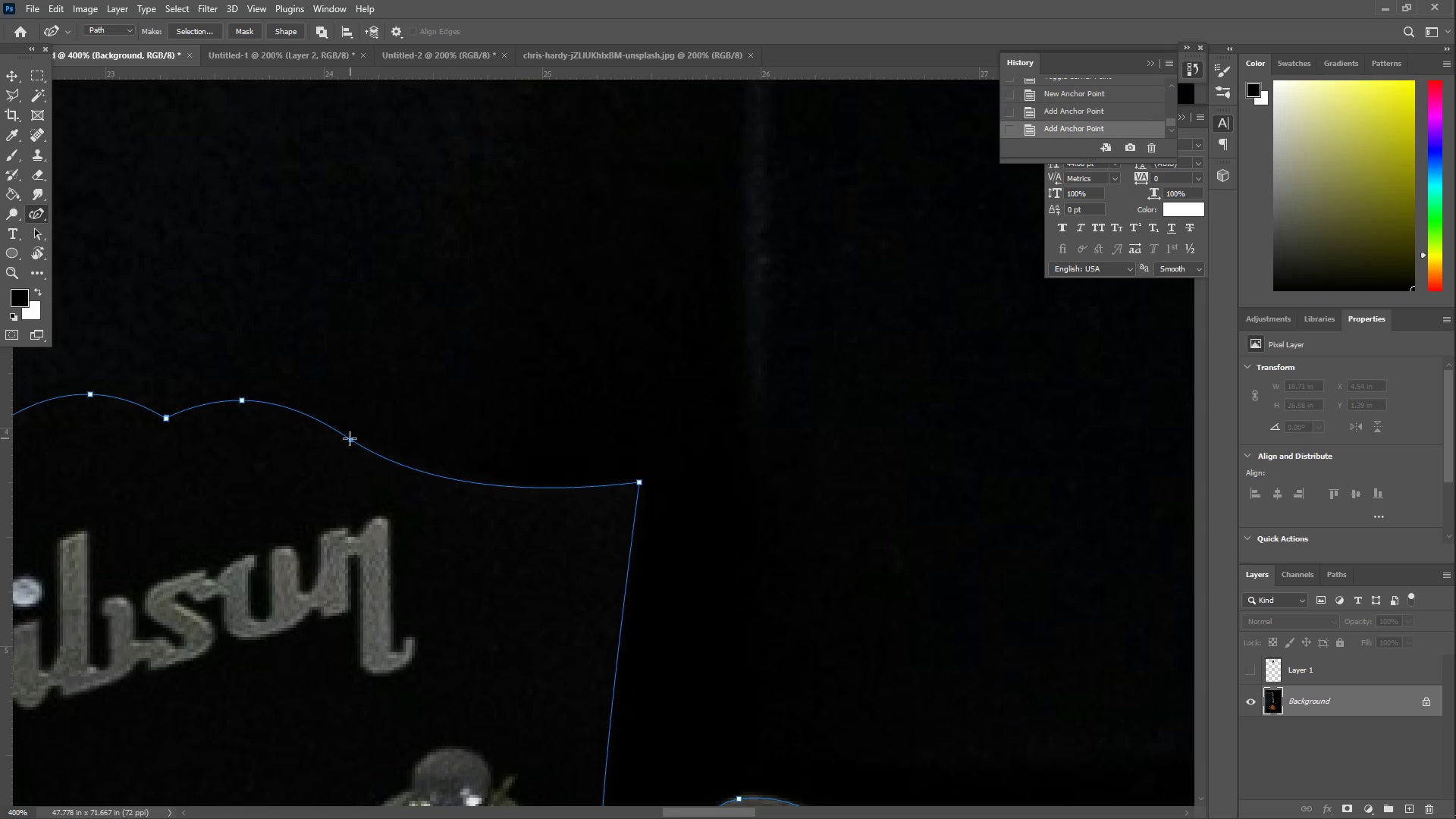 
hold_key(key=Space, duration=1.52)
 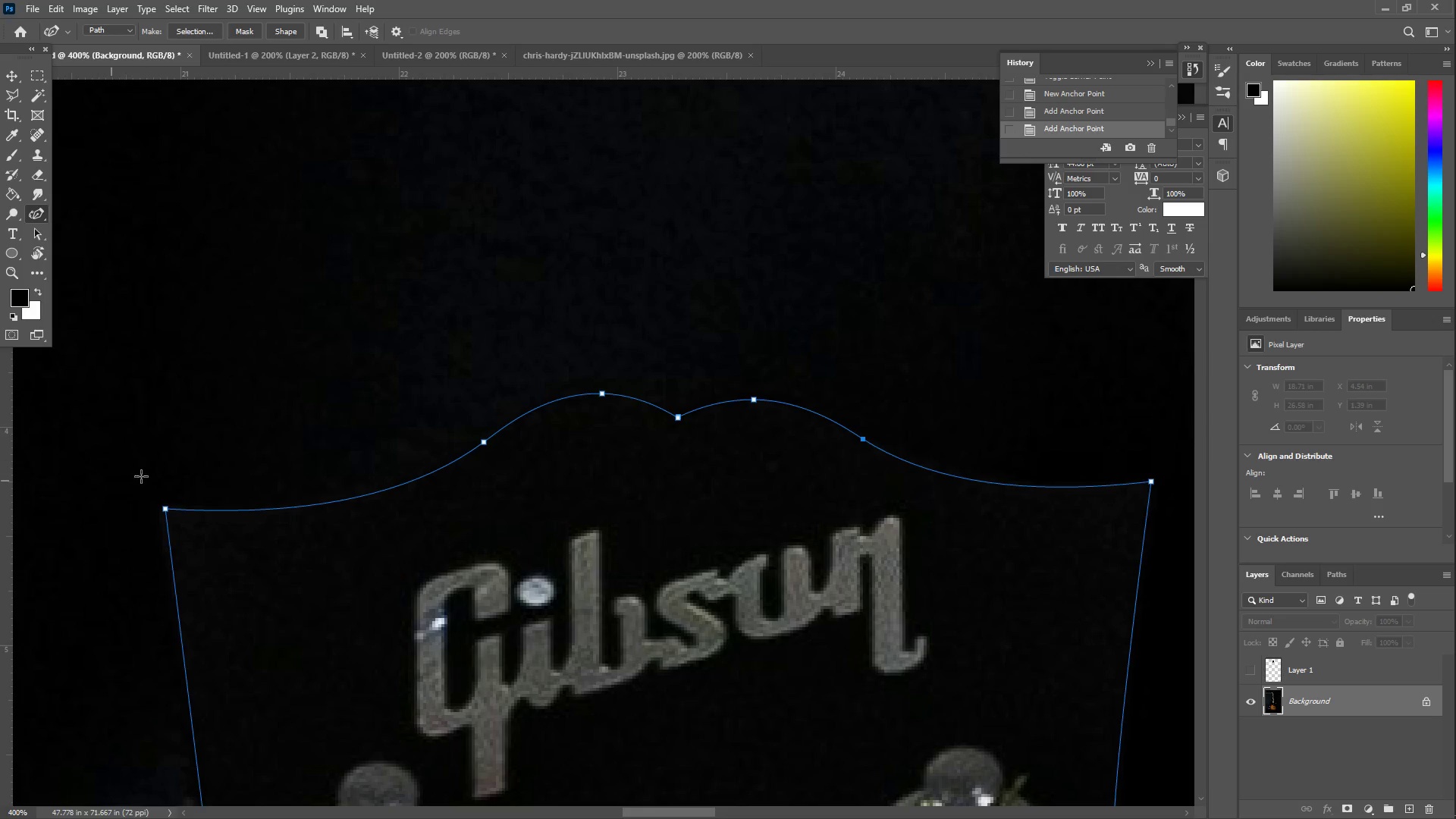 
left_click_drag(start_coordinate=[180, 453], to_coordinate=[692, 453])
 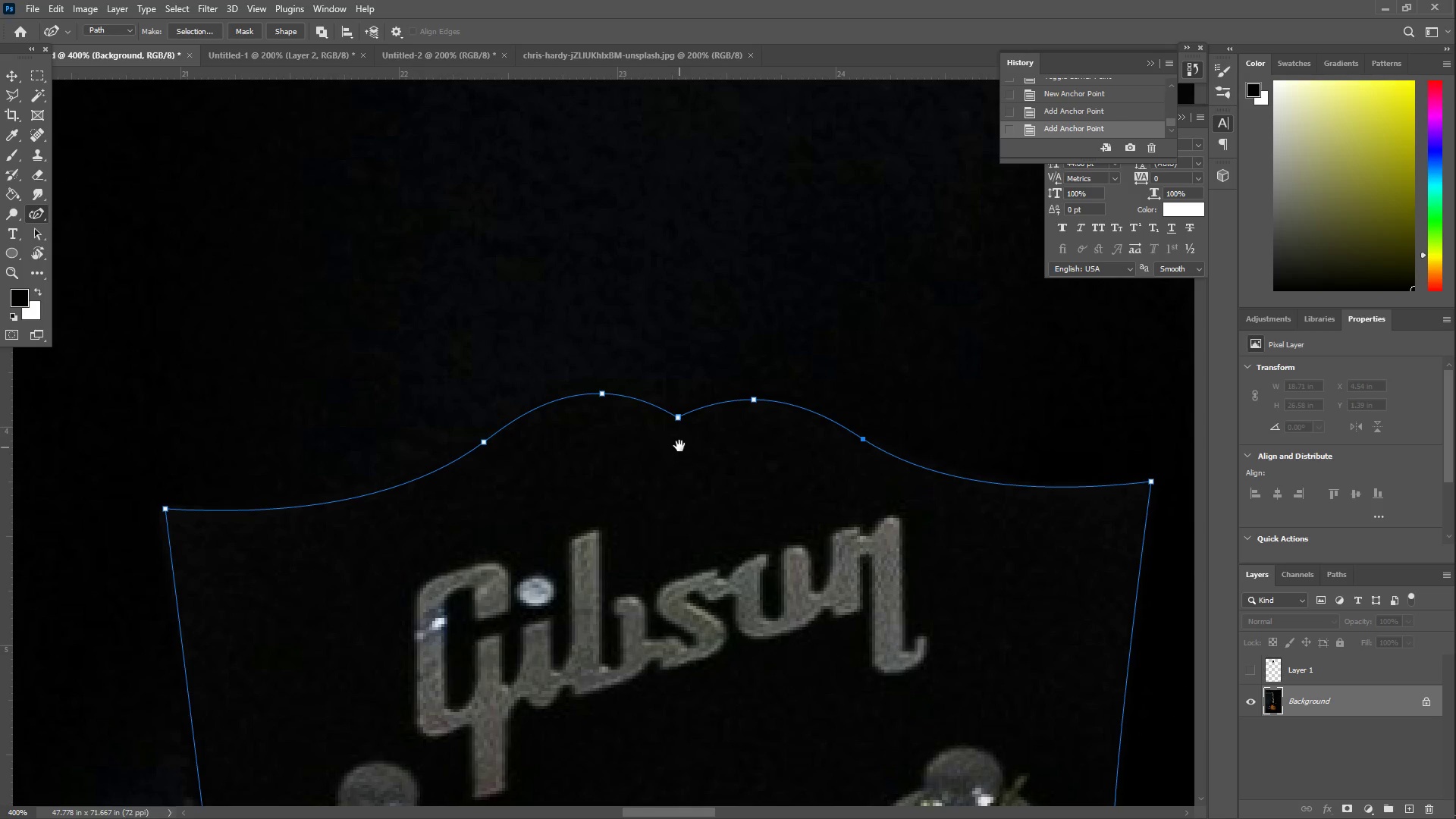 
key(Space)
 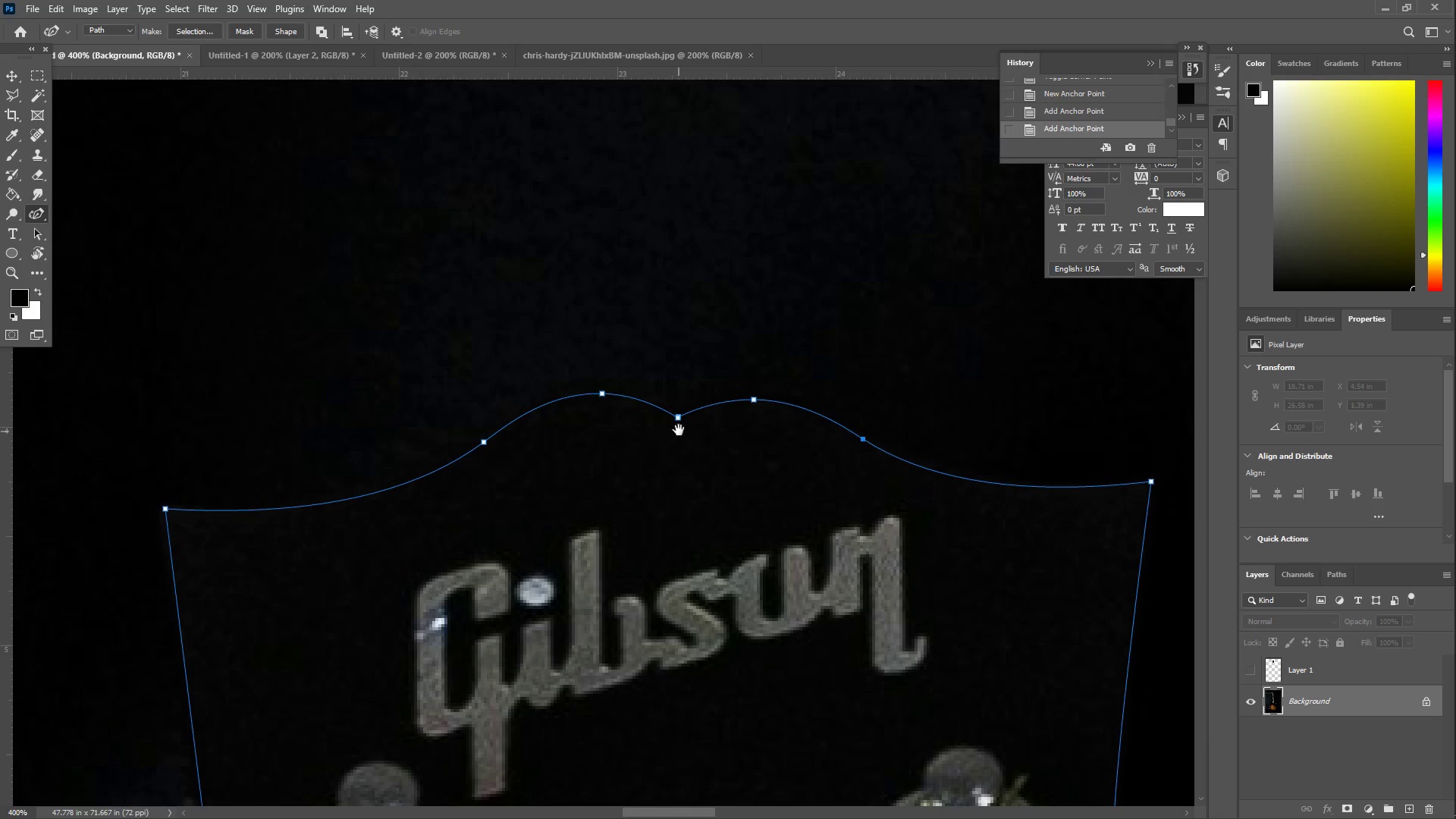 
key(Space)
 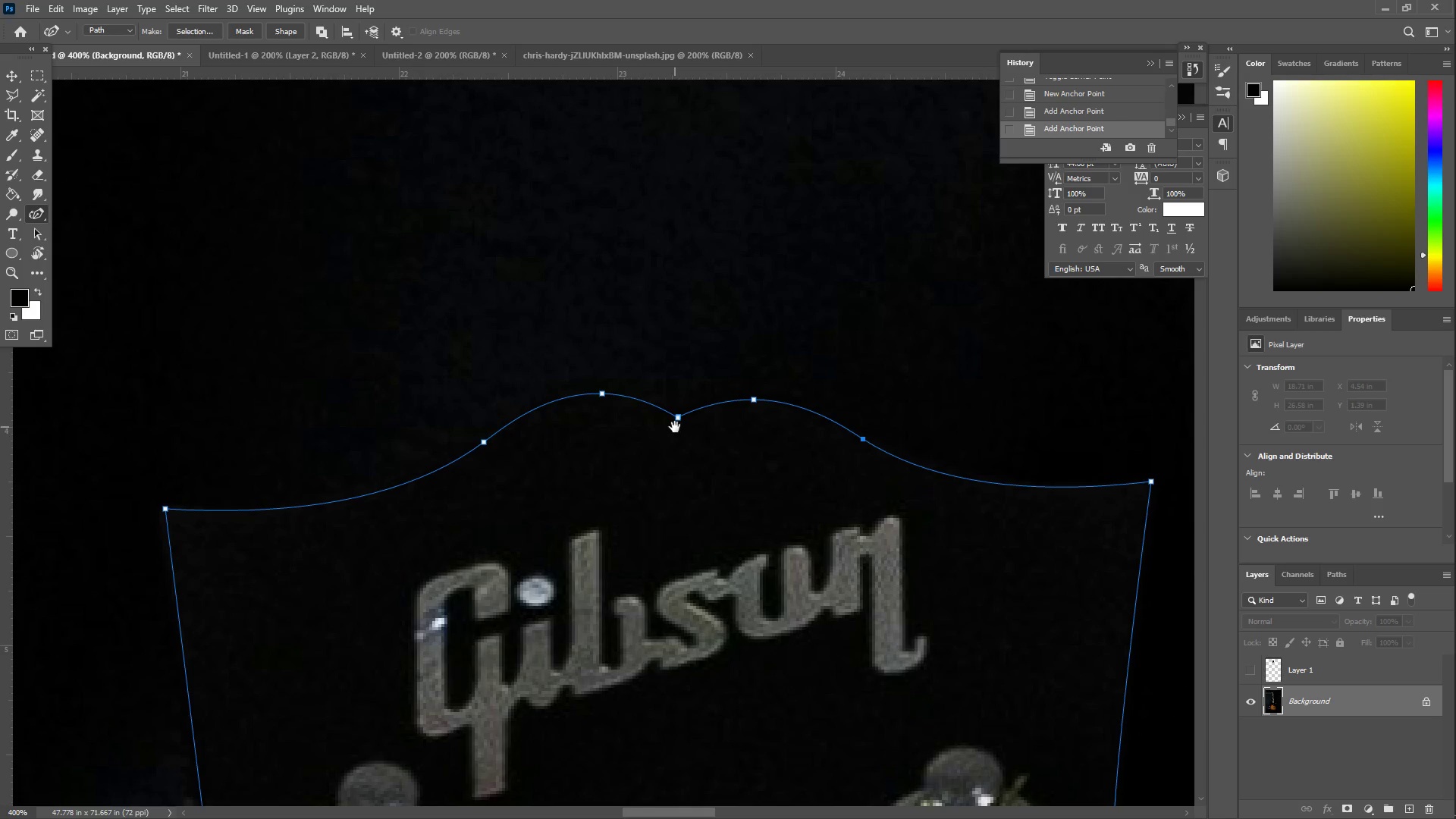 
key(Space)
 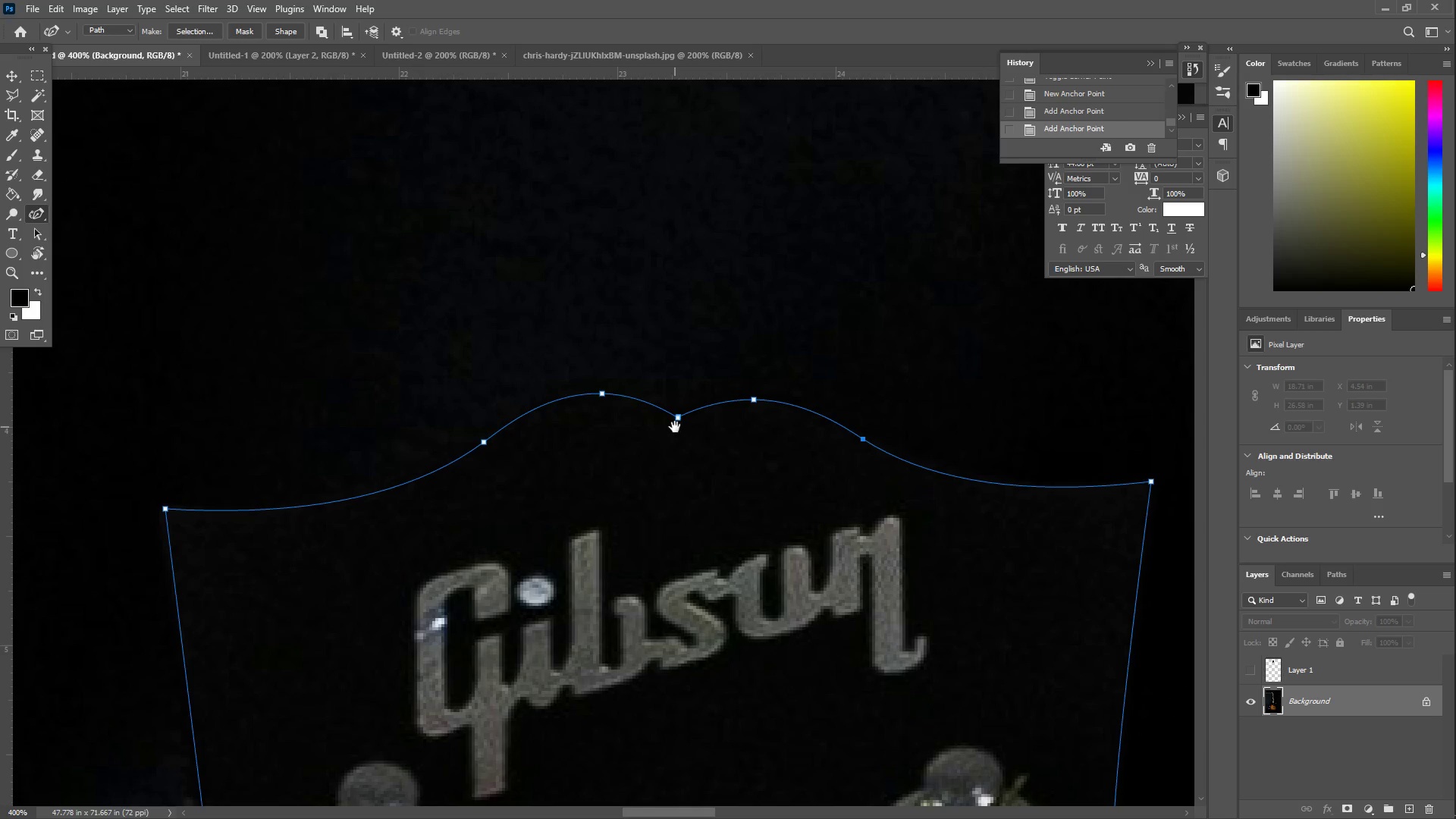 
key(Space)
 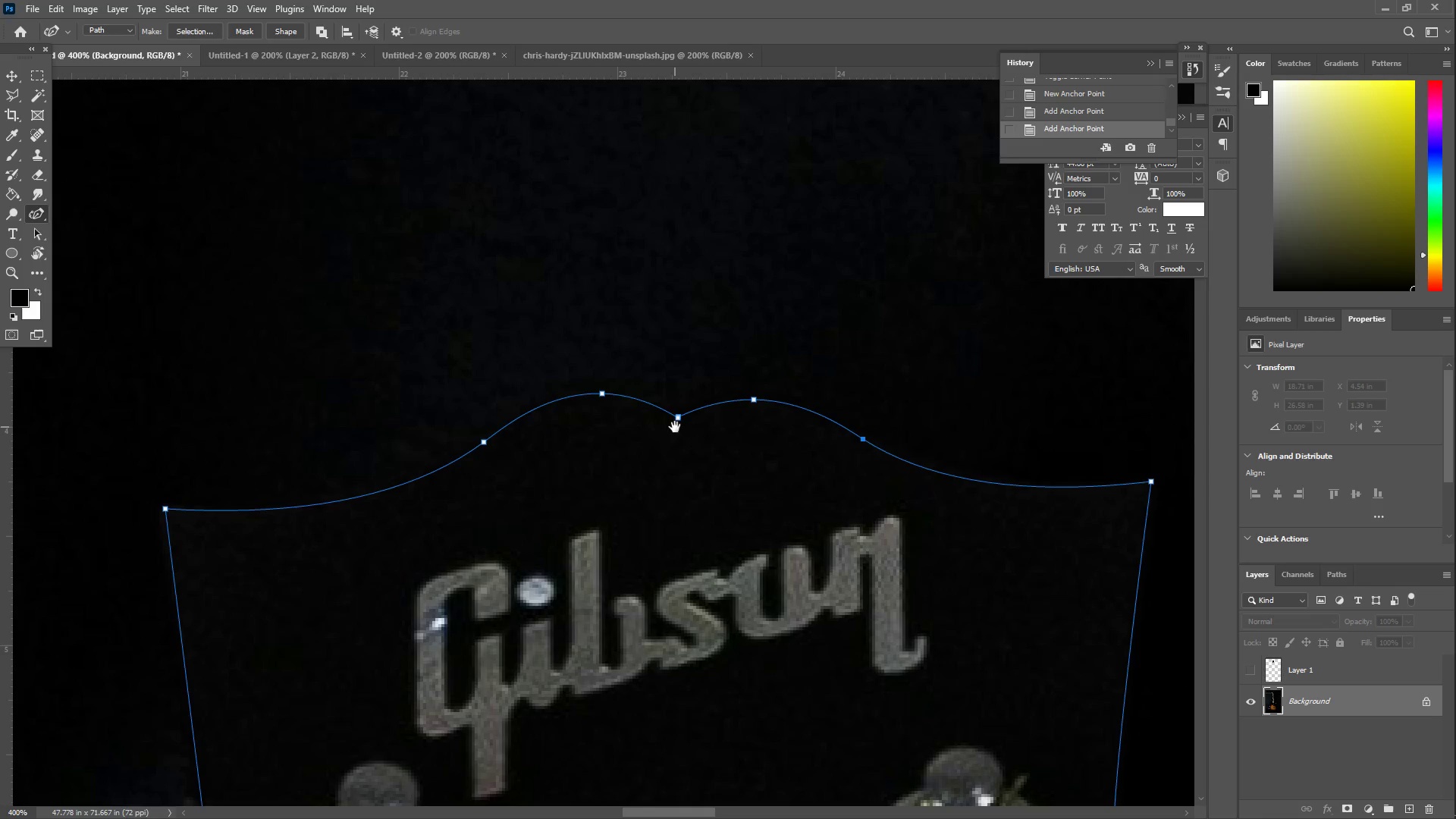 
key(Space)
 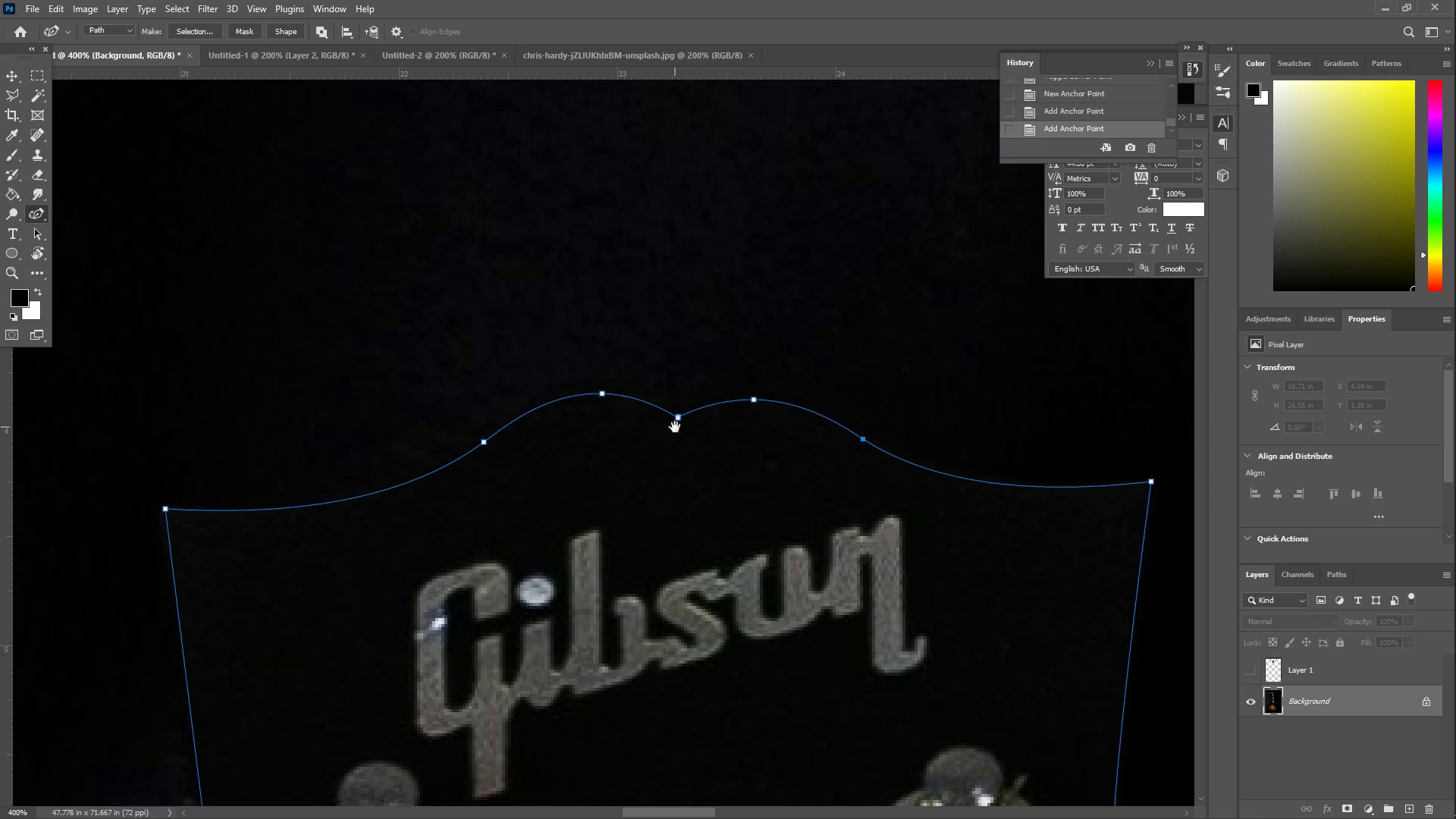 
key(Space)
 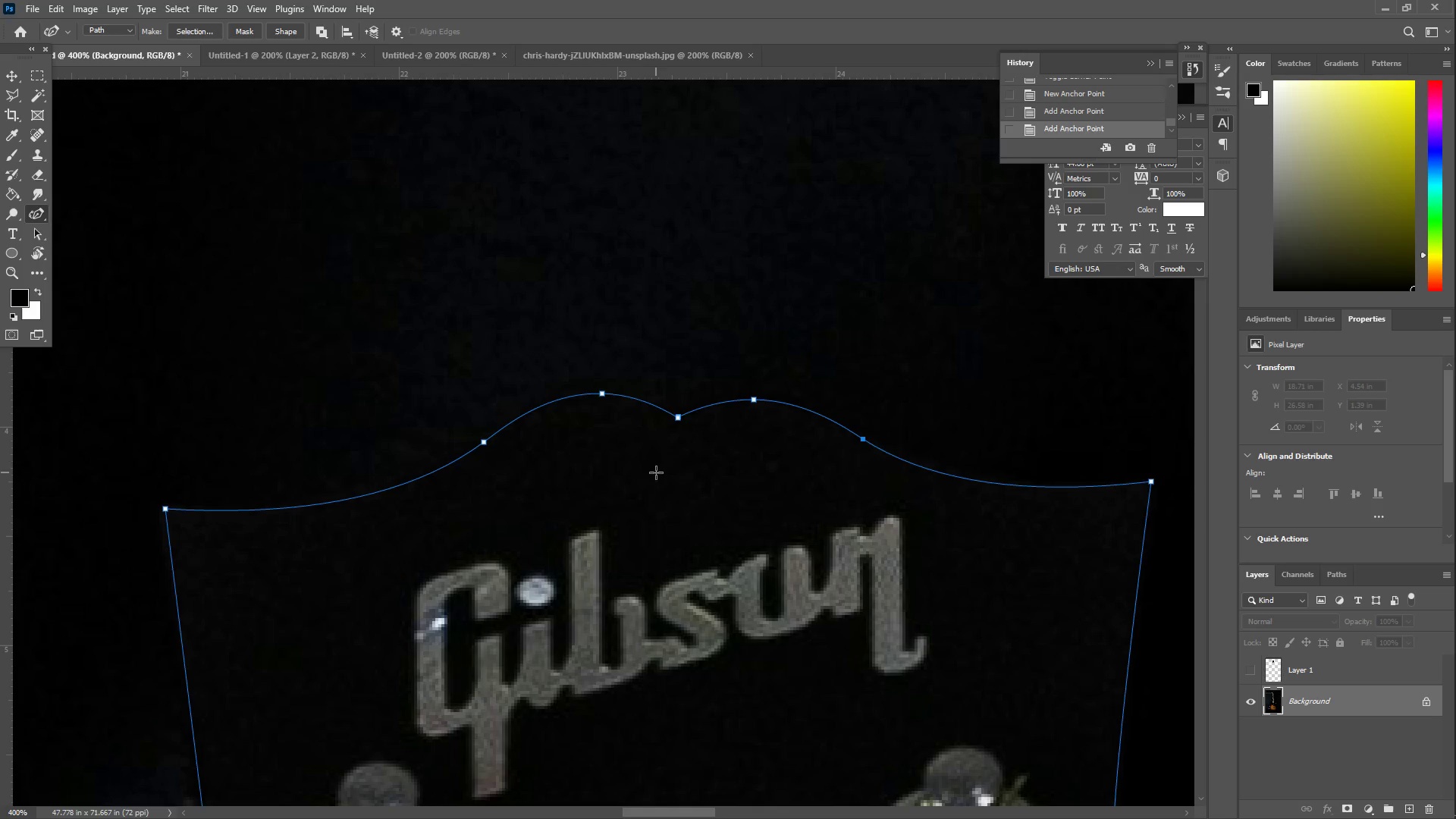 
key(Z)
 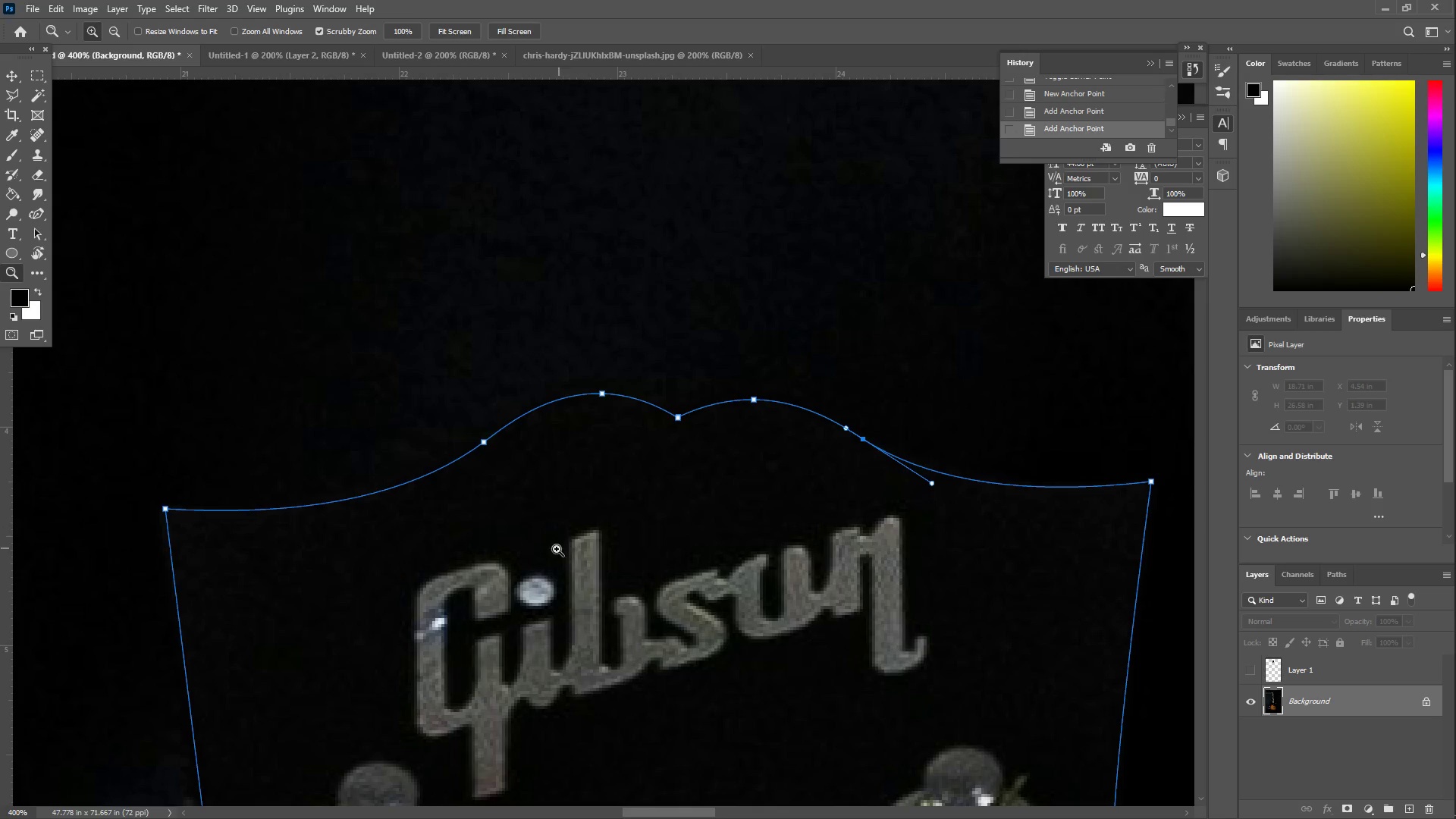 
left_click_drag(start_coordinate=[522, 489], to_coordinate=[551, 488])
 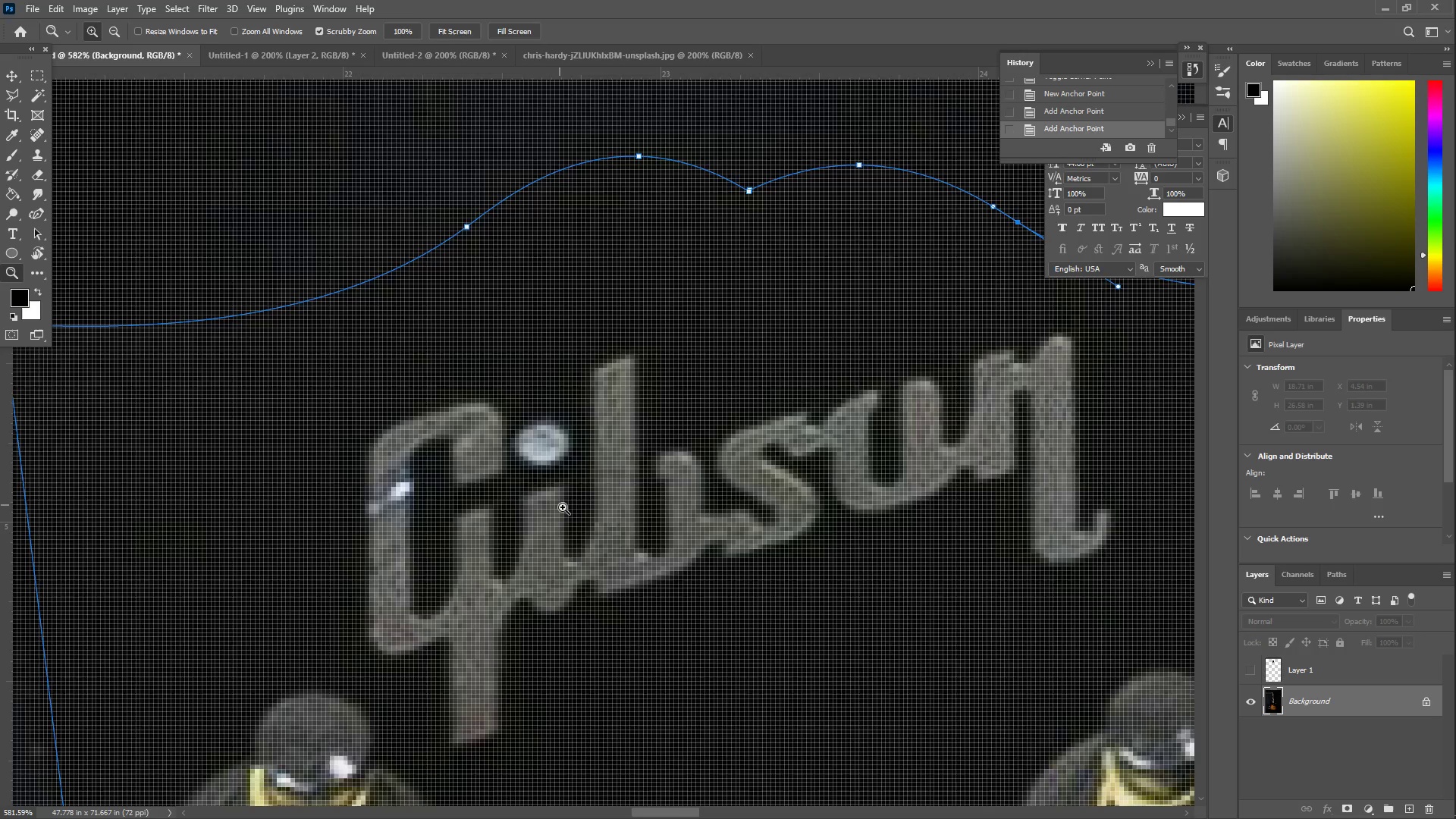 
scroll: coordinate [497, 582], scroll_direction: down, amount: 11.0
 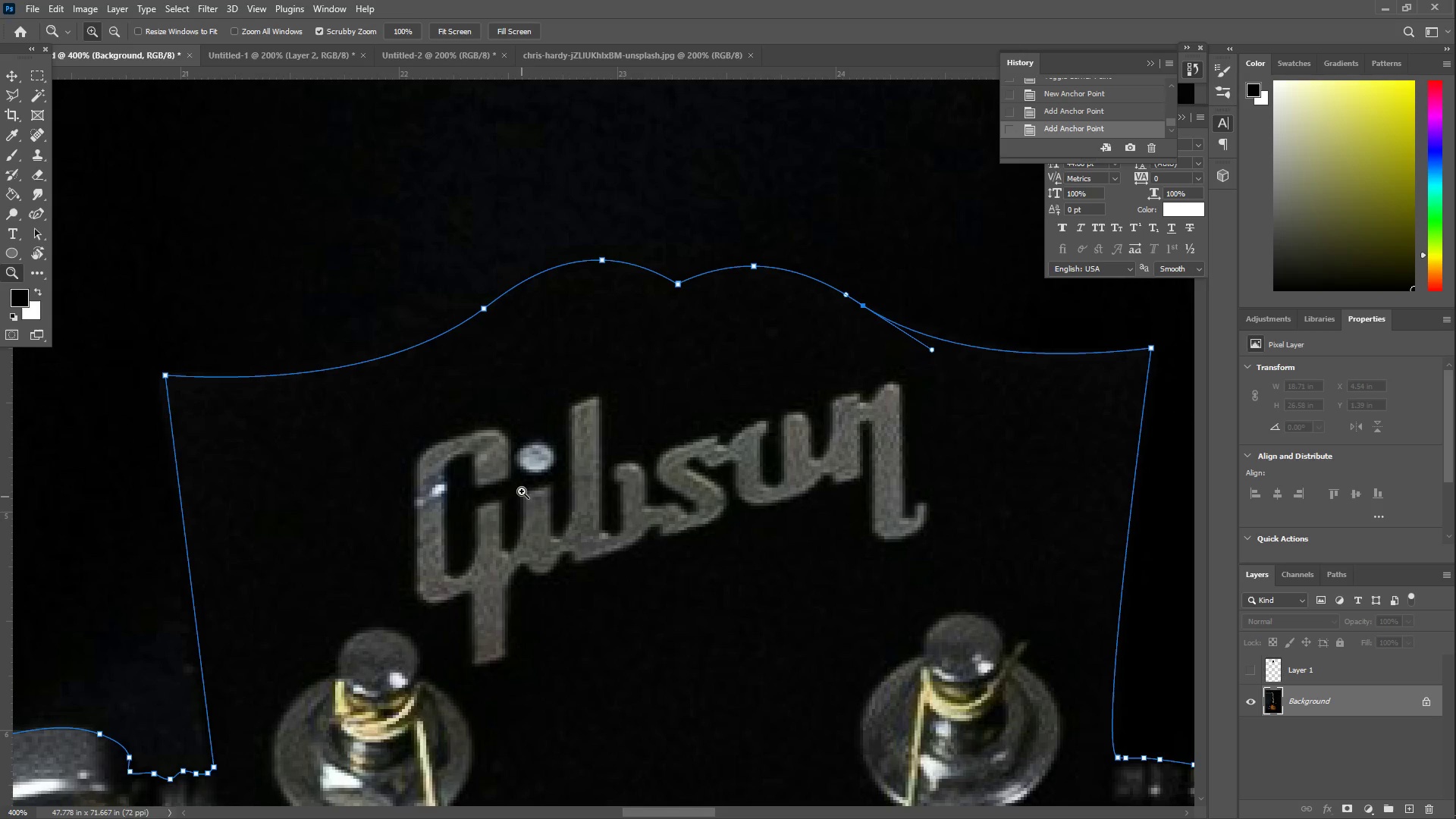 
type(ii)
 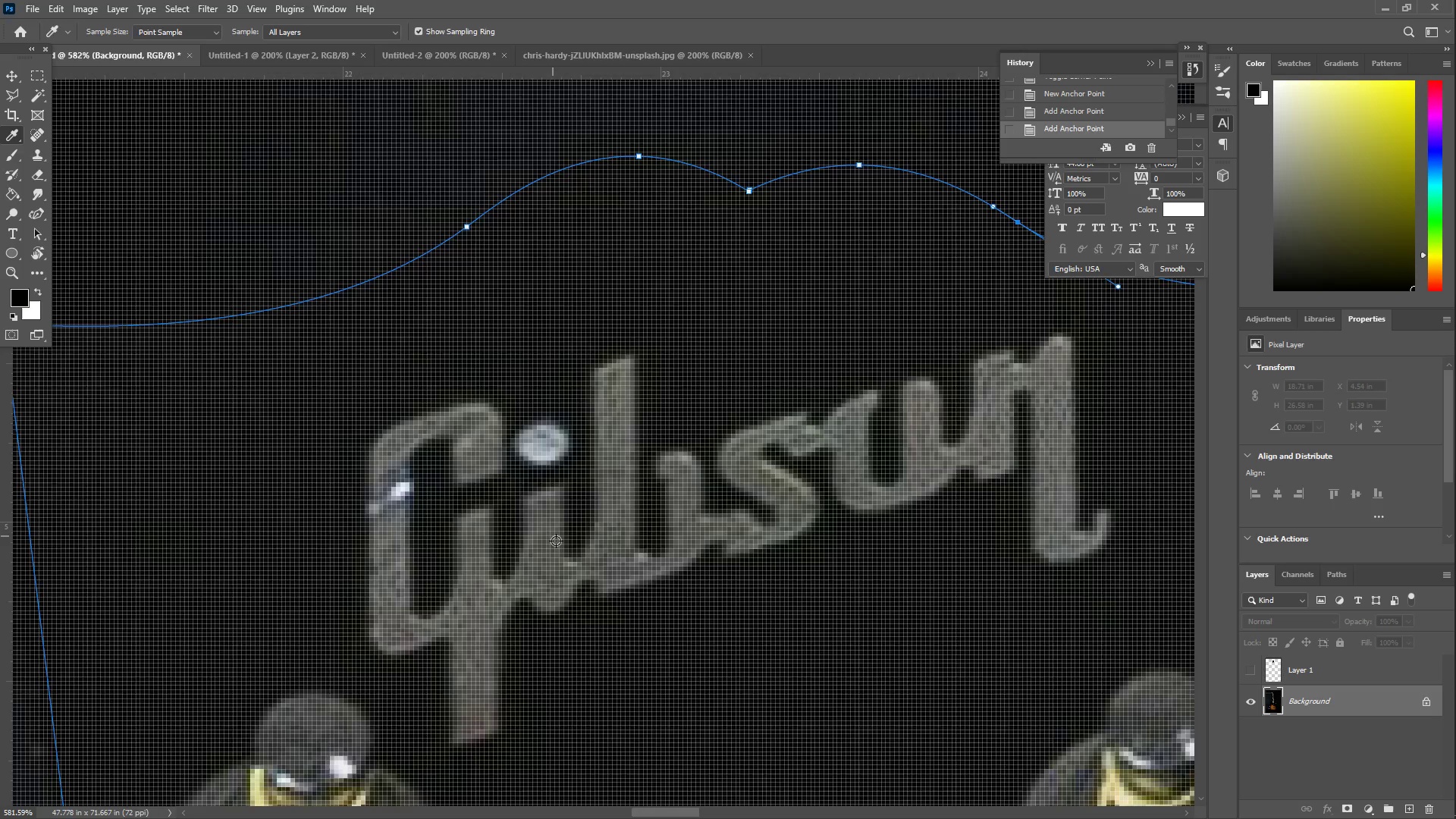 
left_click_drag(start_coordinate=[550, 538], to_coordinate=[543, 537])
 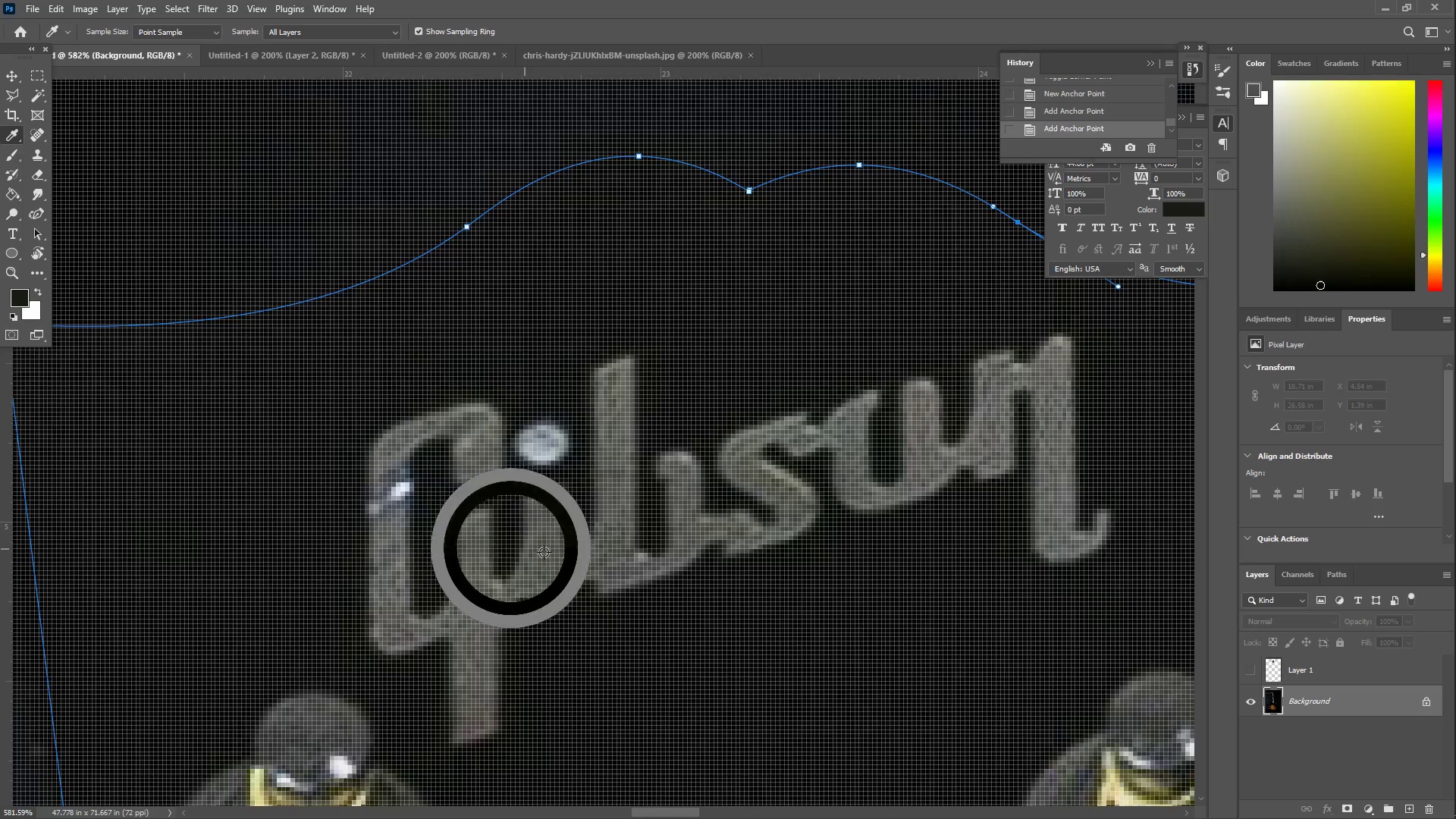 
left_click([558, 551])
 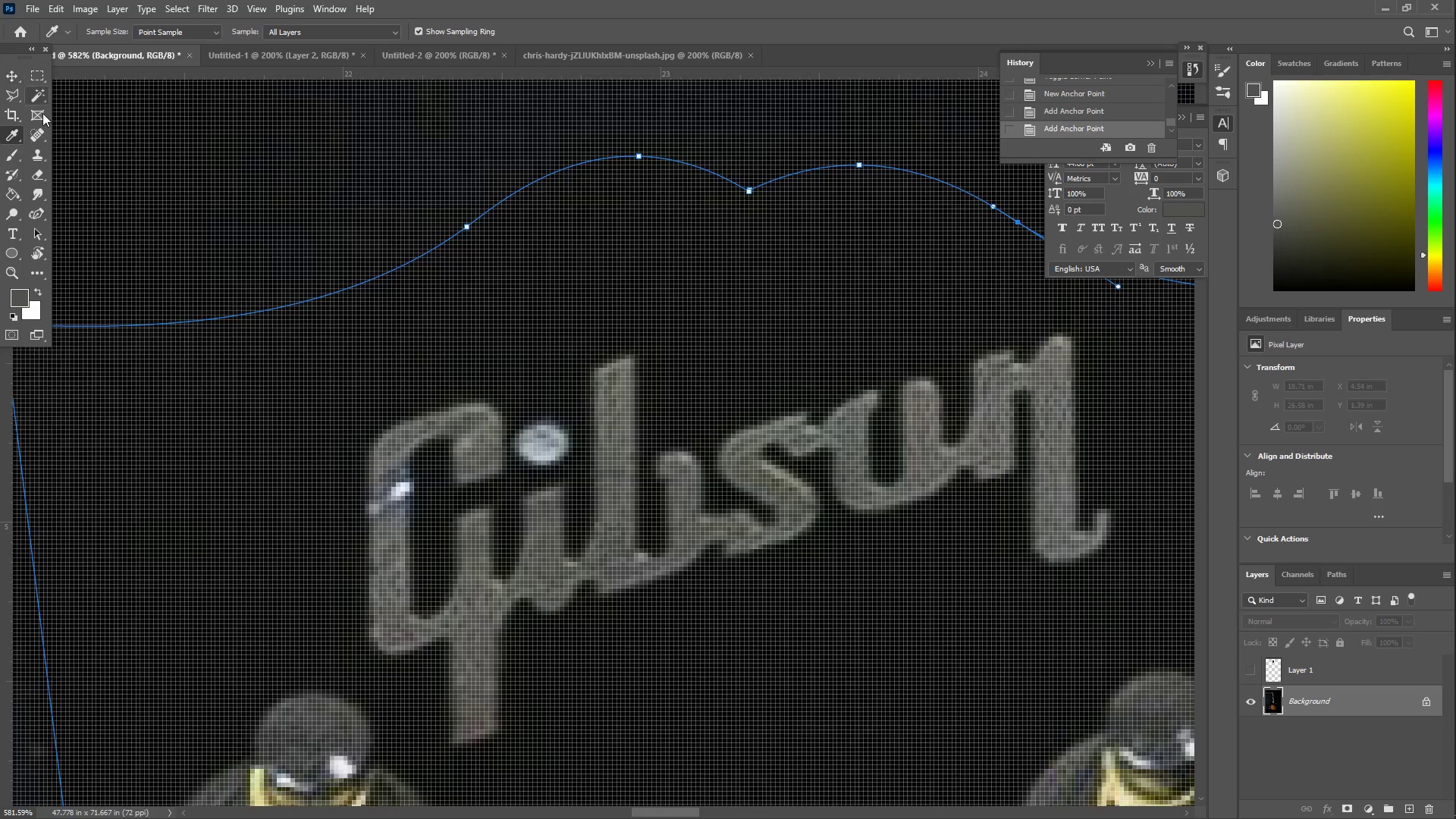 
left_click([38, 135])
 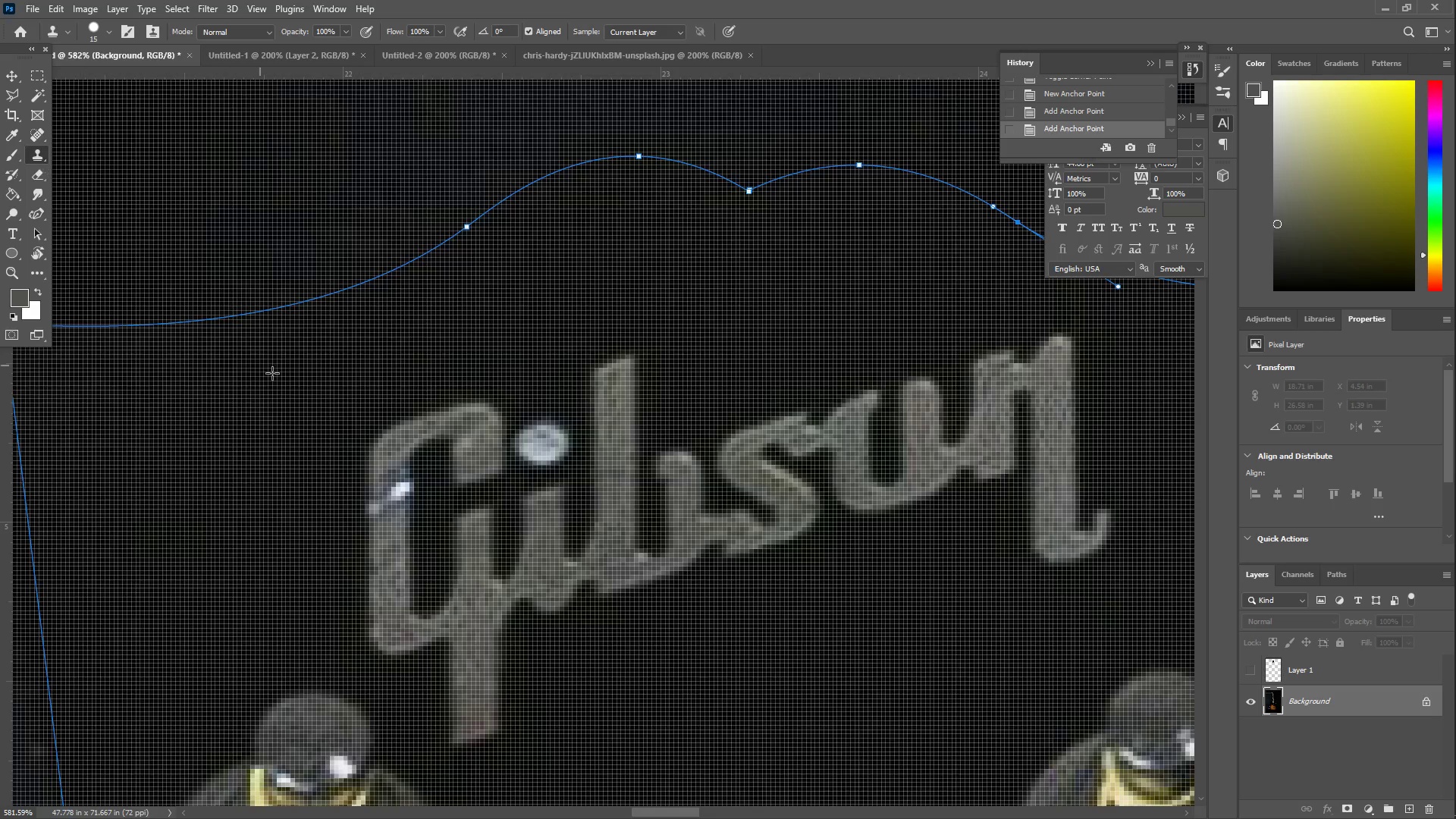 
type(zz)
 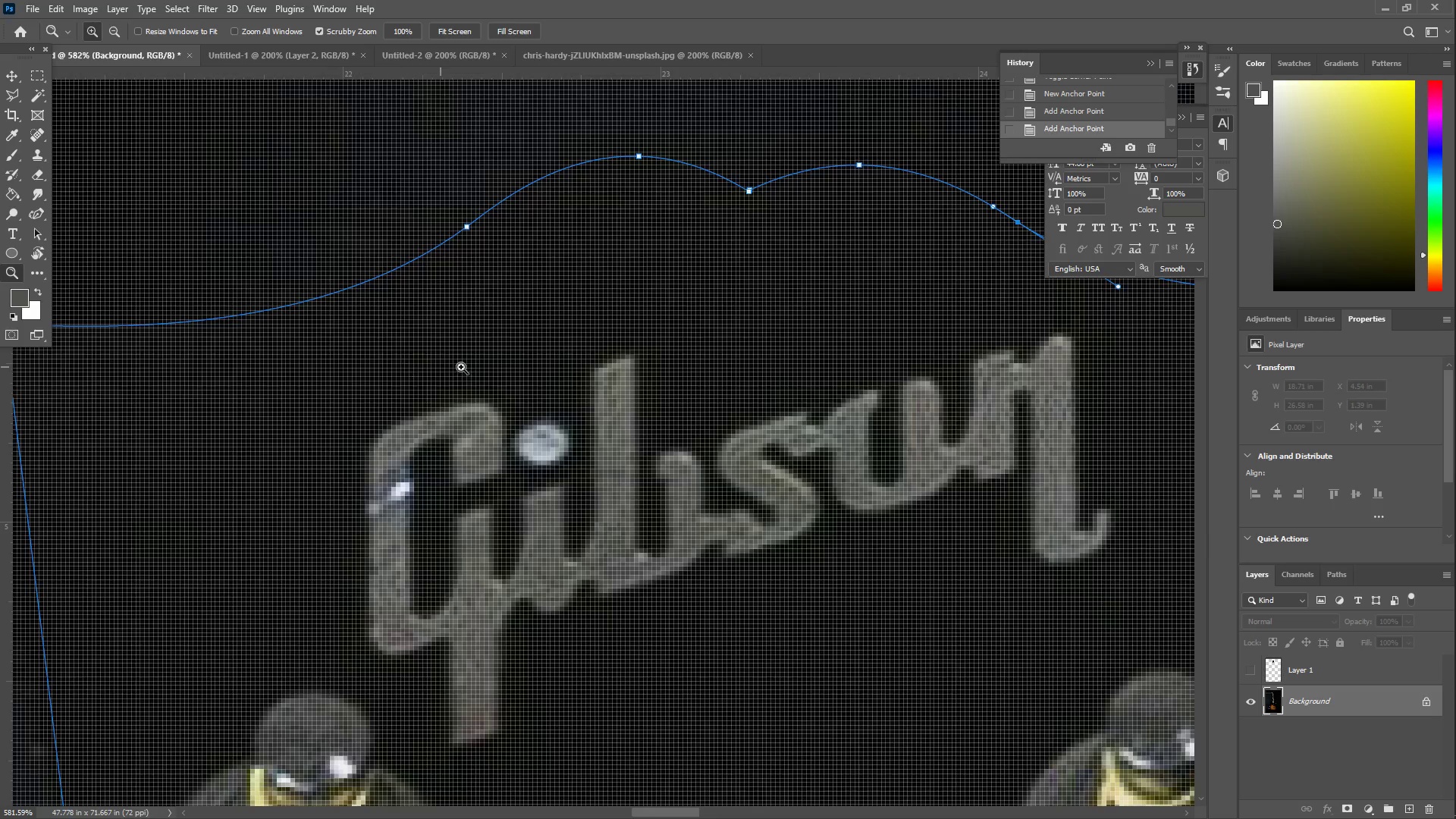 
left_click_drag(start_coordinate=[503, 371], to_coordinate=[387, 378])
 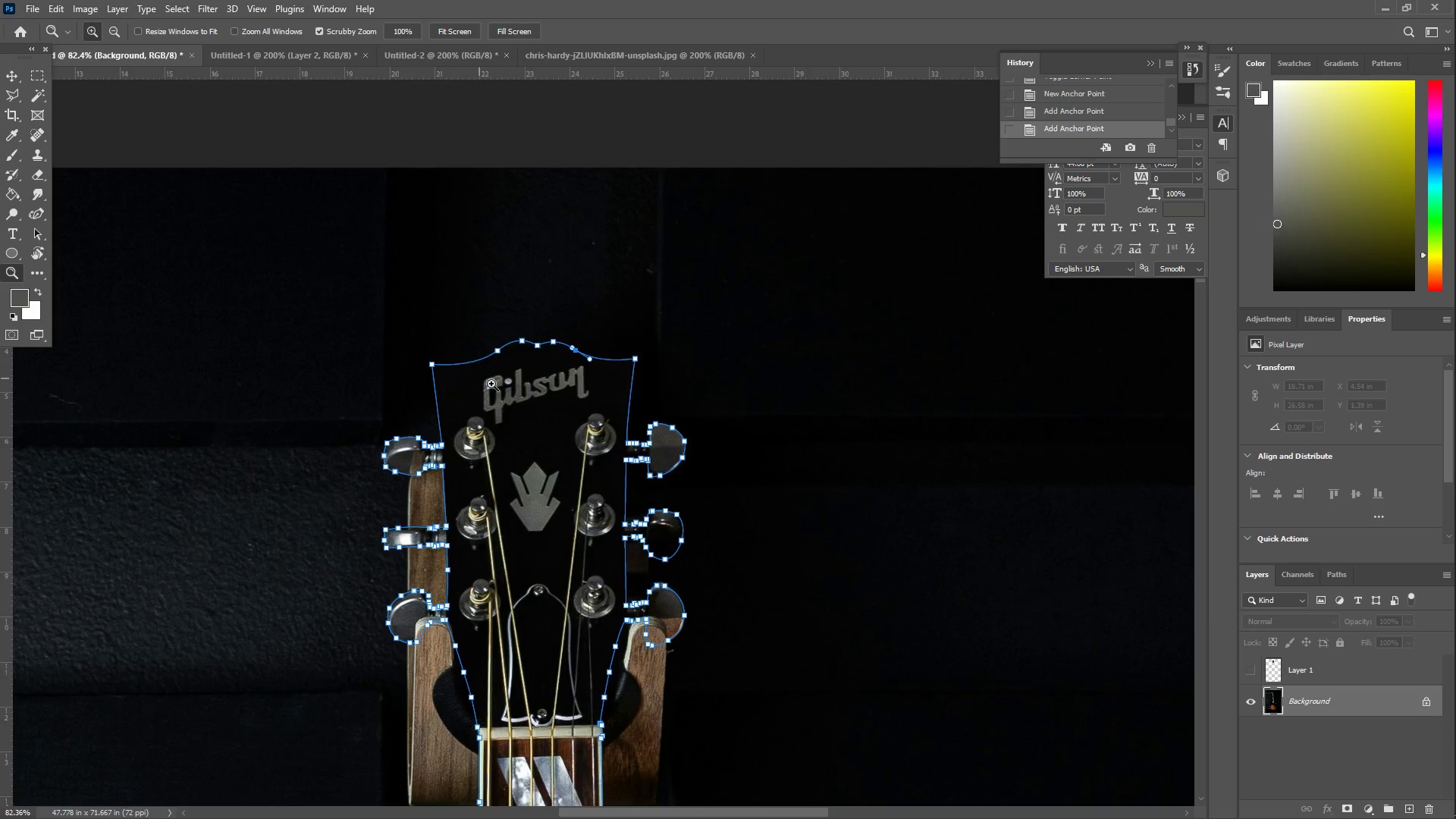 
scroll: coordinate [736, 435], scroll_direction: down, amount: 6.0
 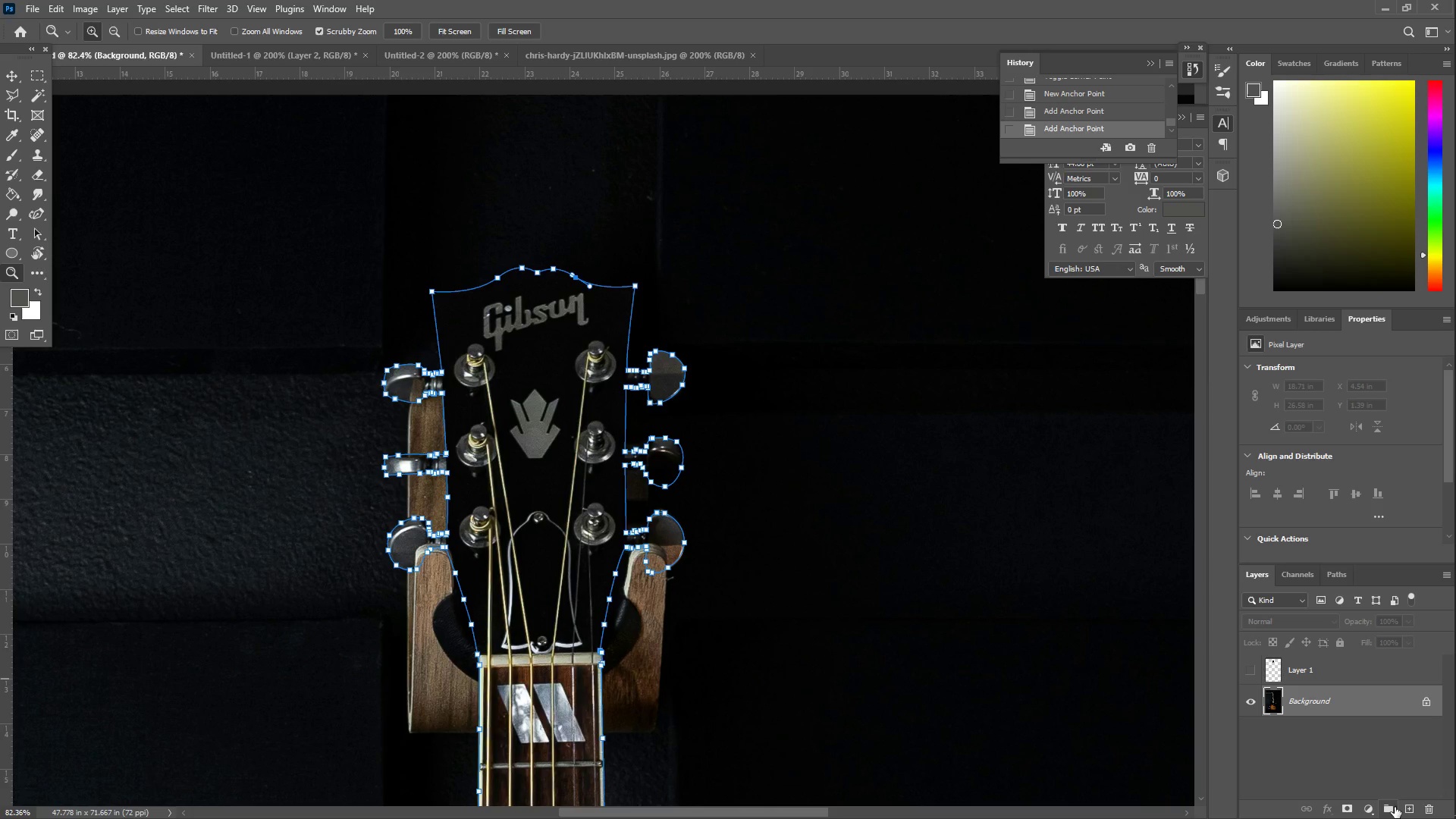 
wait(6.09)
 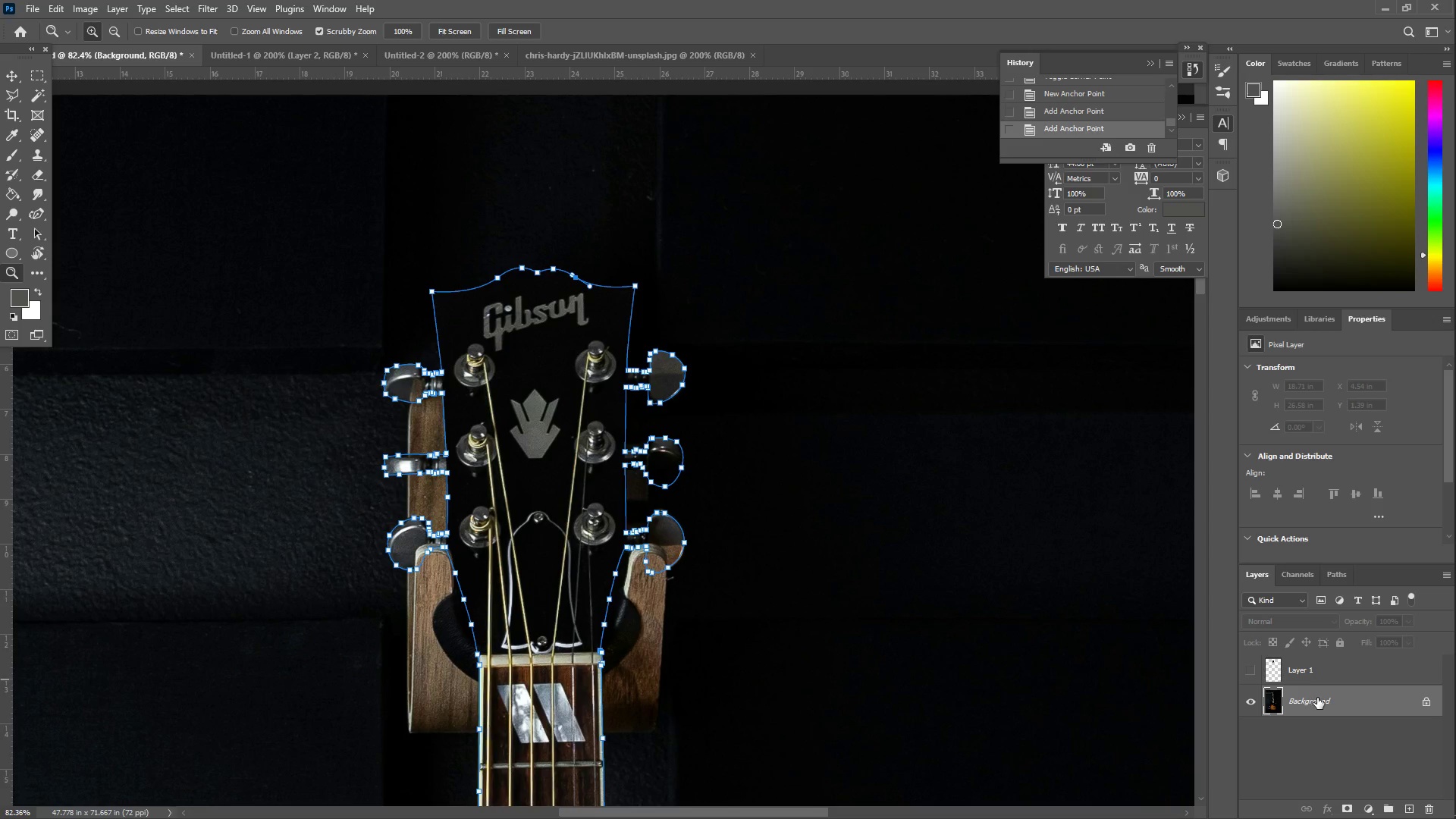 
left_click([1392, 805])
 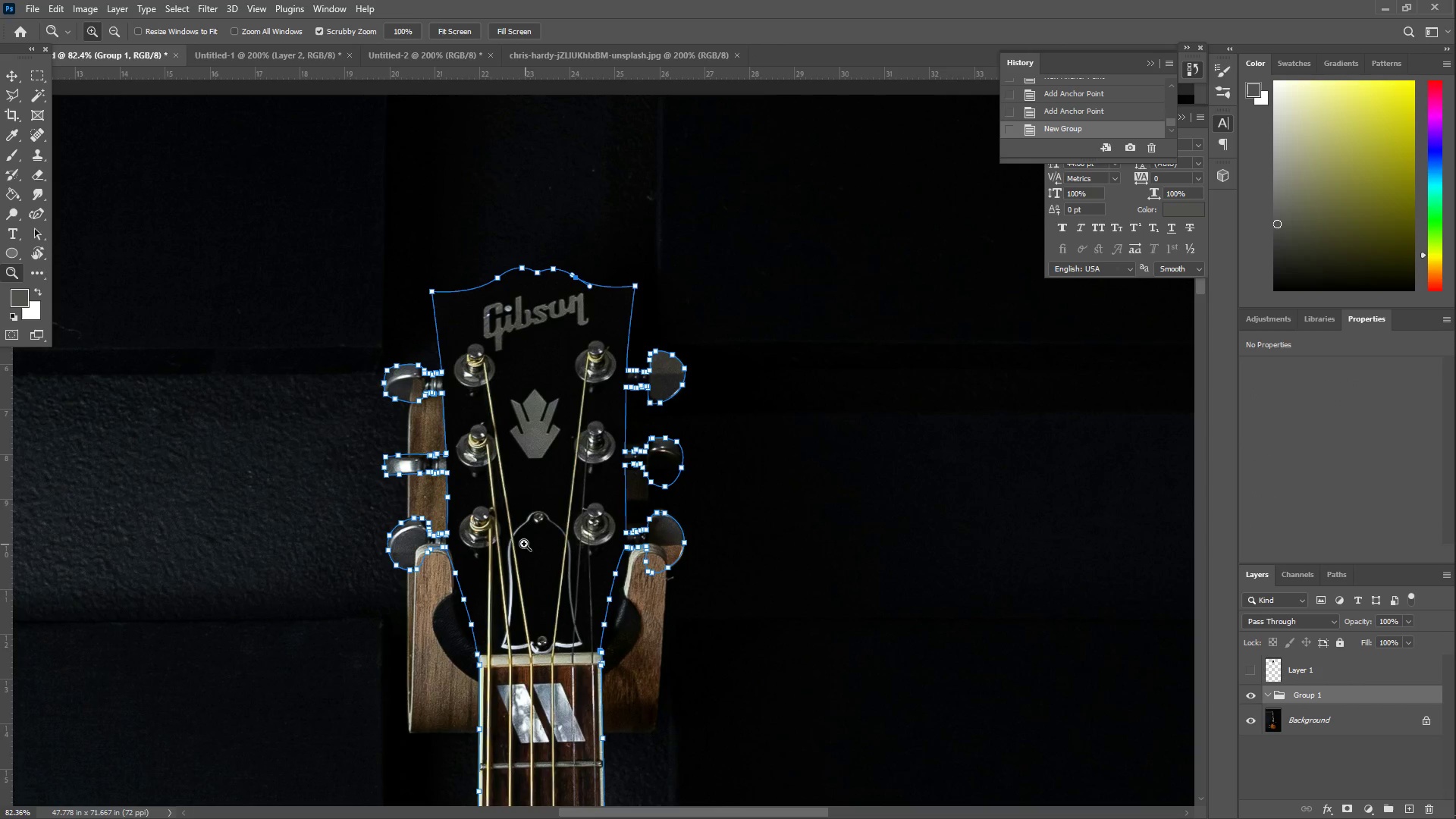 
left_click([11, 74])
 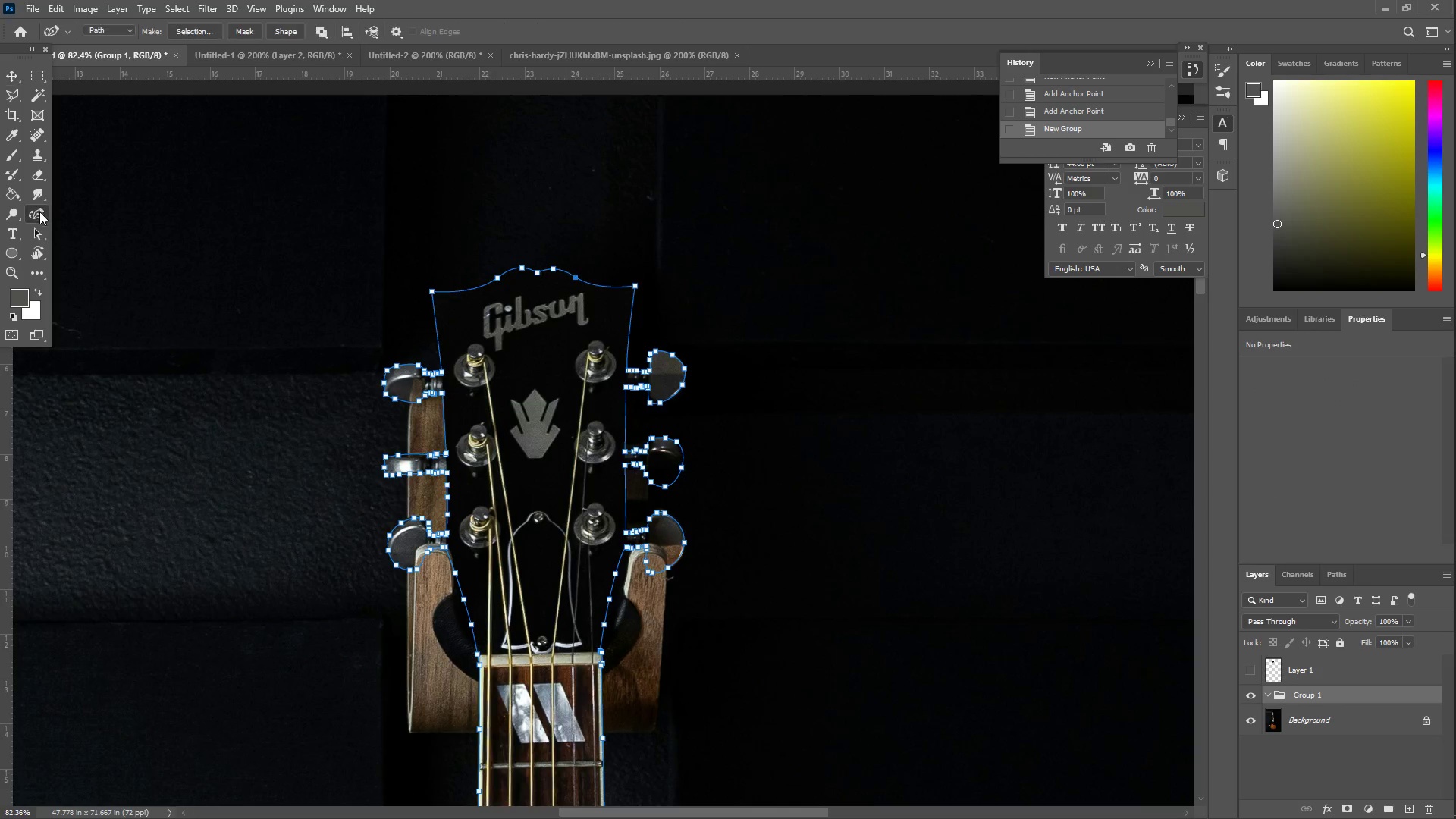 
right_click([541, 381])
 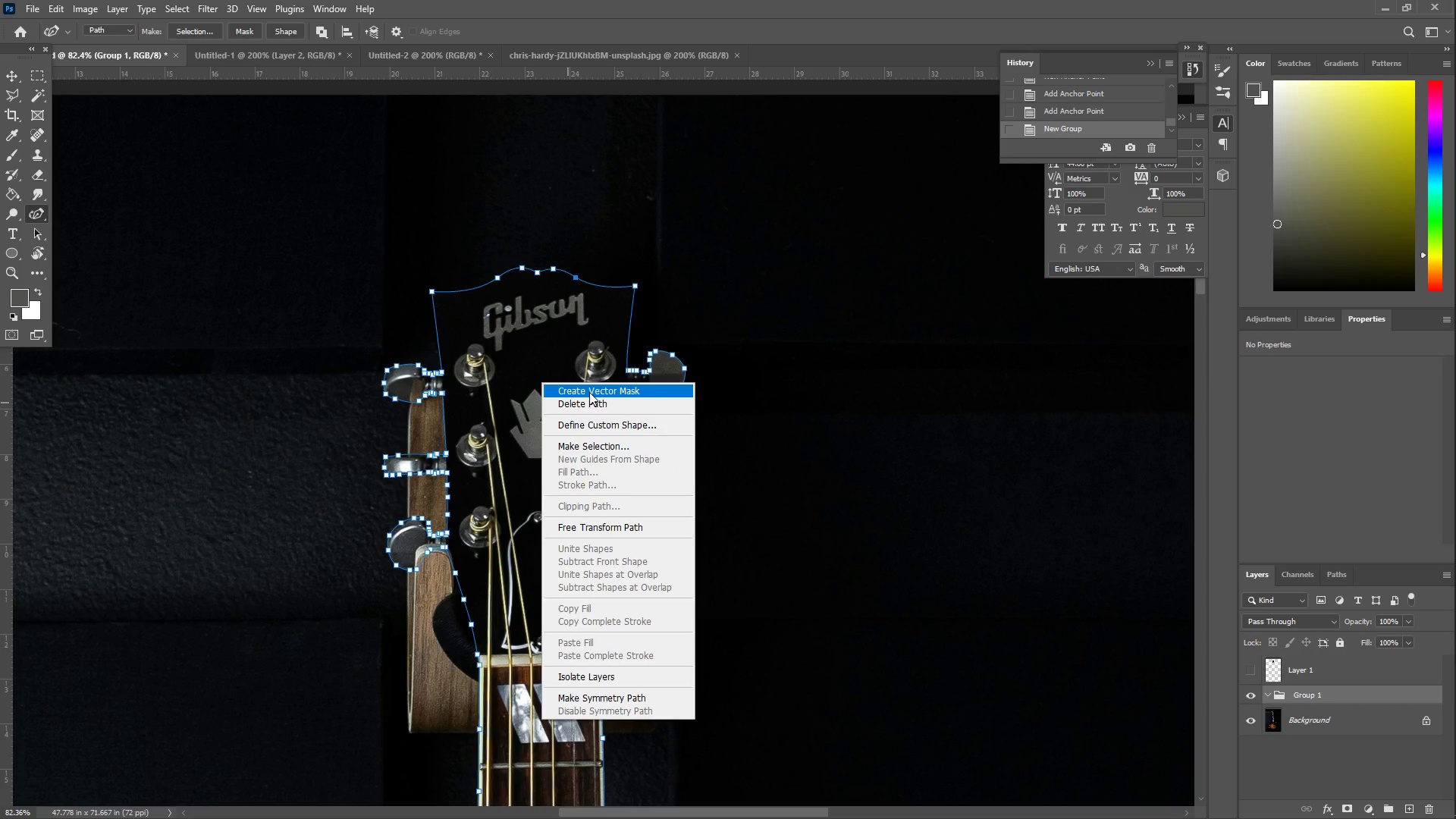 
left_click([589, 392])
 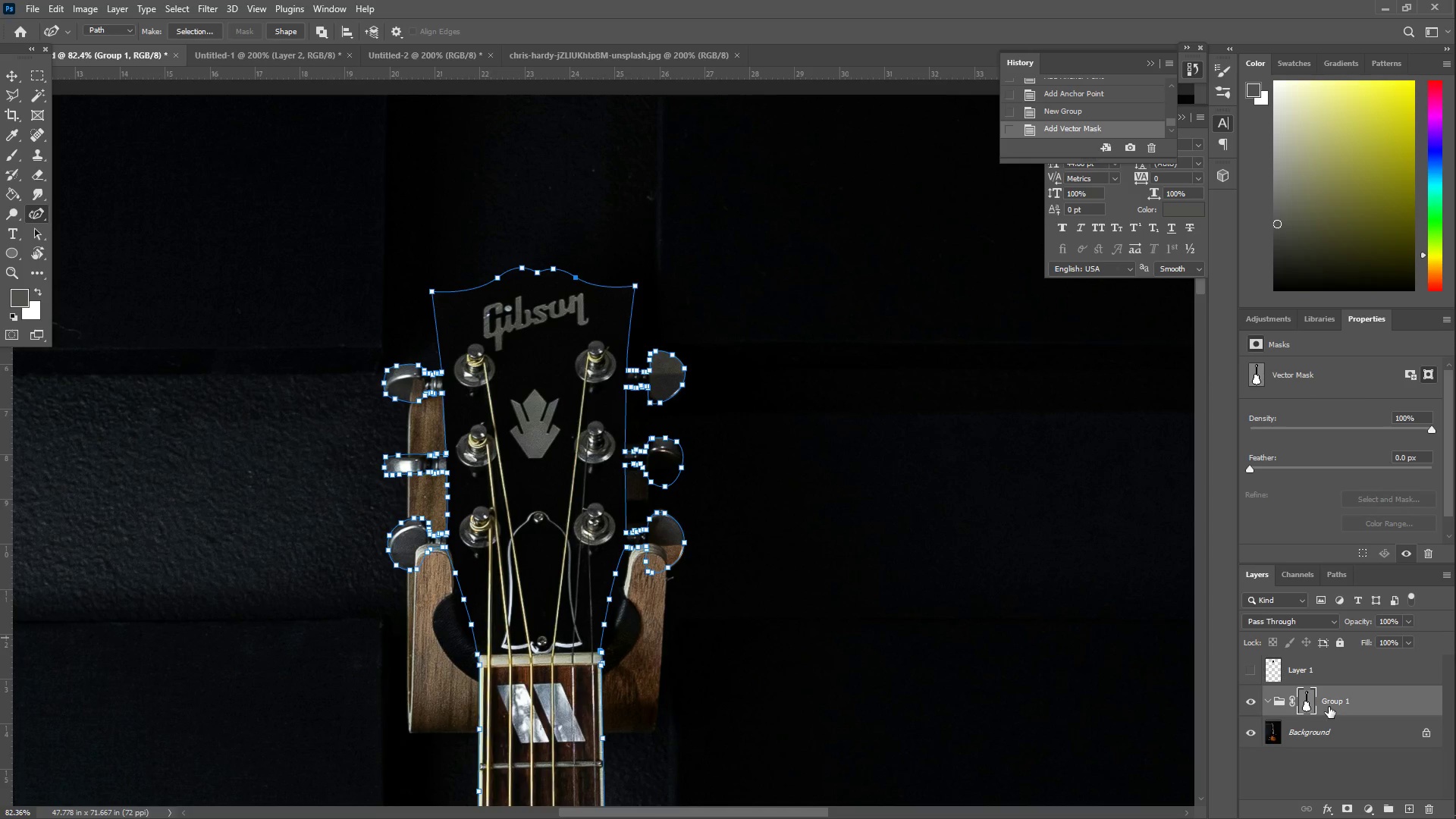 
left_click([1326, 703])
 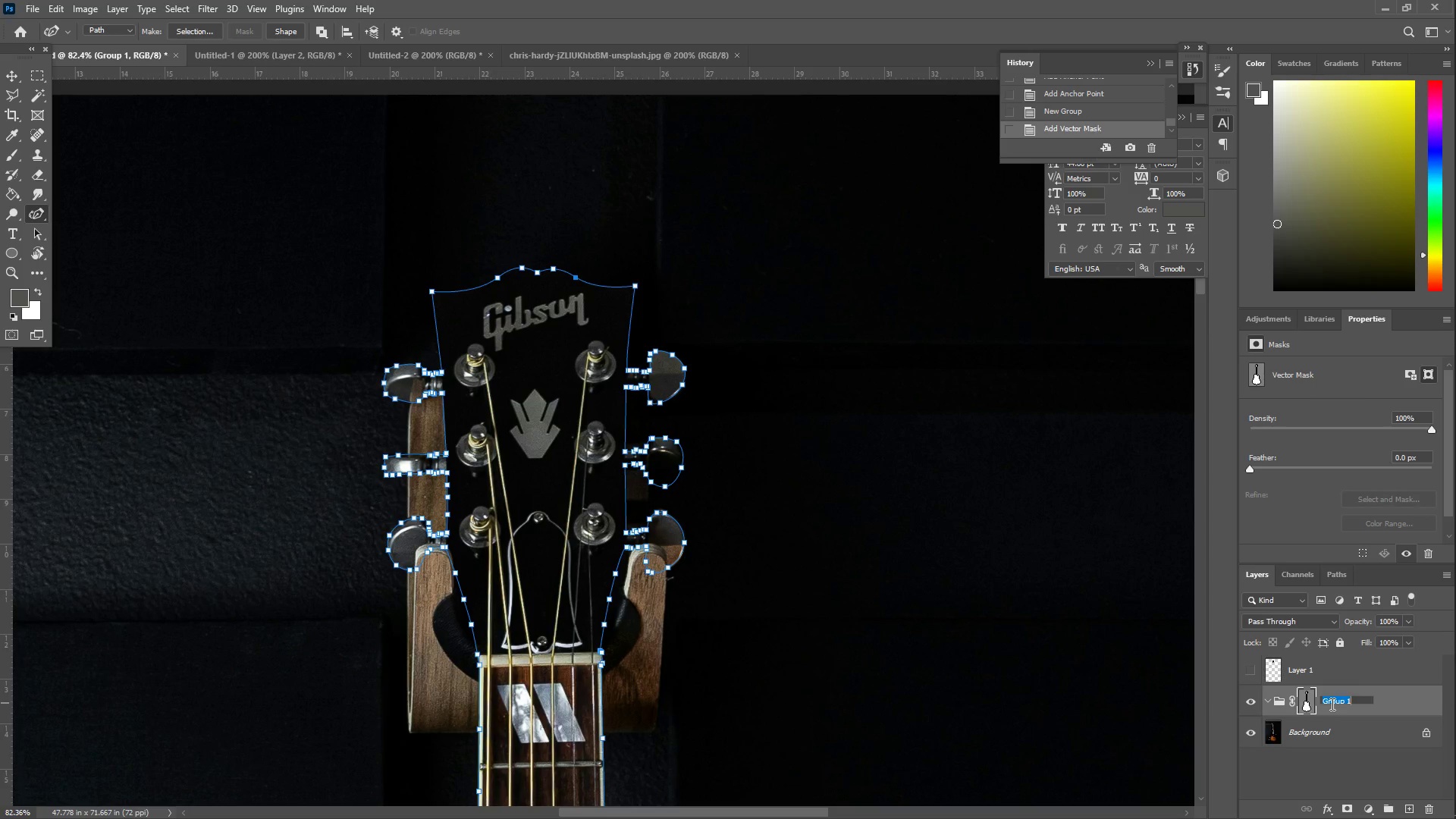 
type(qpat)
key(Backspace)
key(Backspace)
key(Backspace)
key(Backspace)
type(PATG)
key(Backspace)
type(H)
 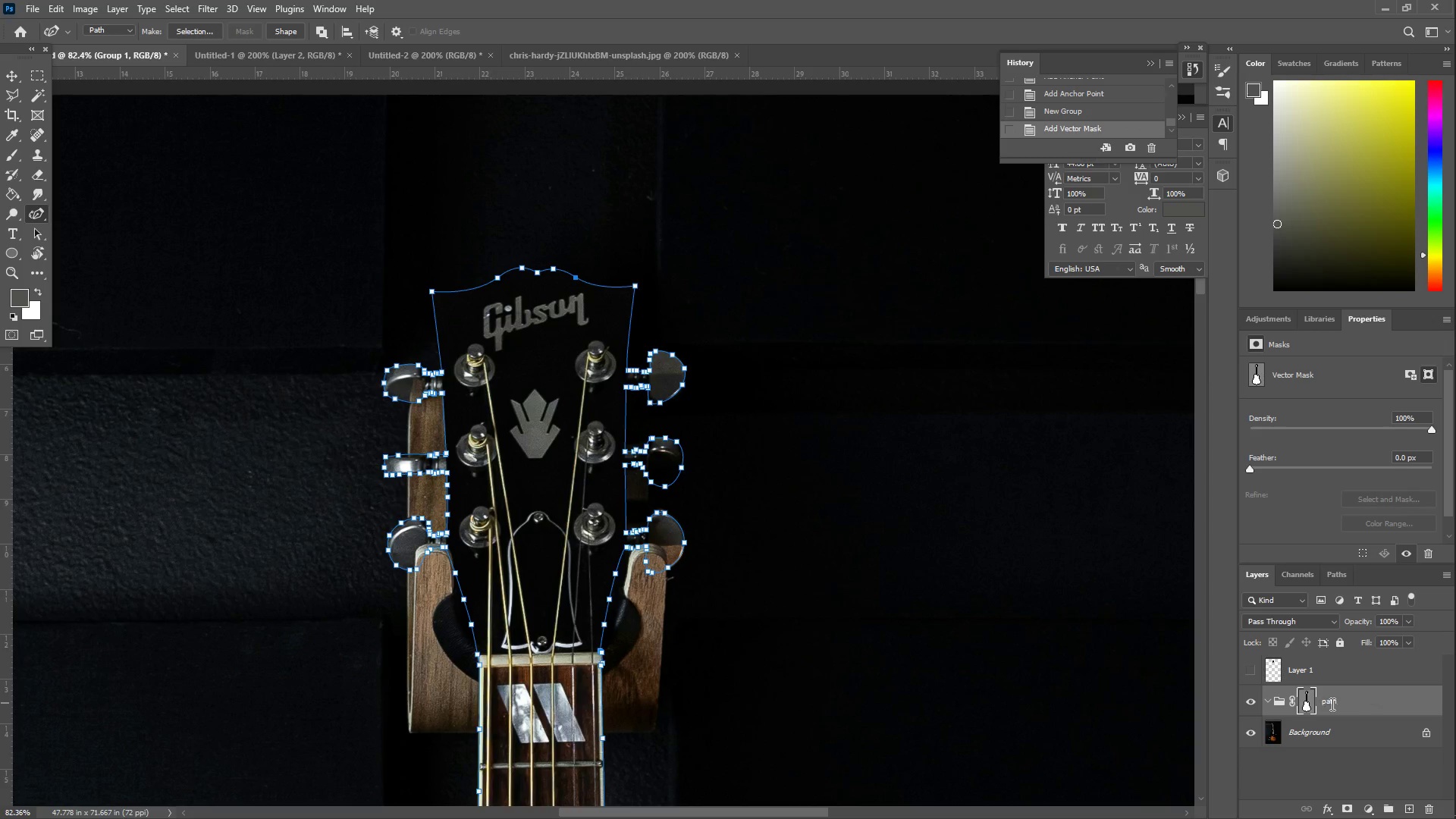 
key(Enter)
 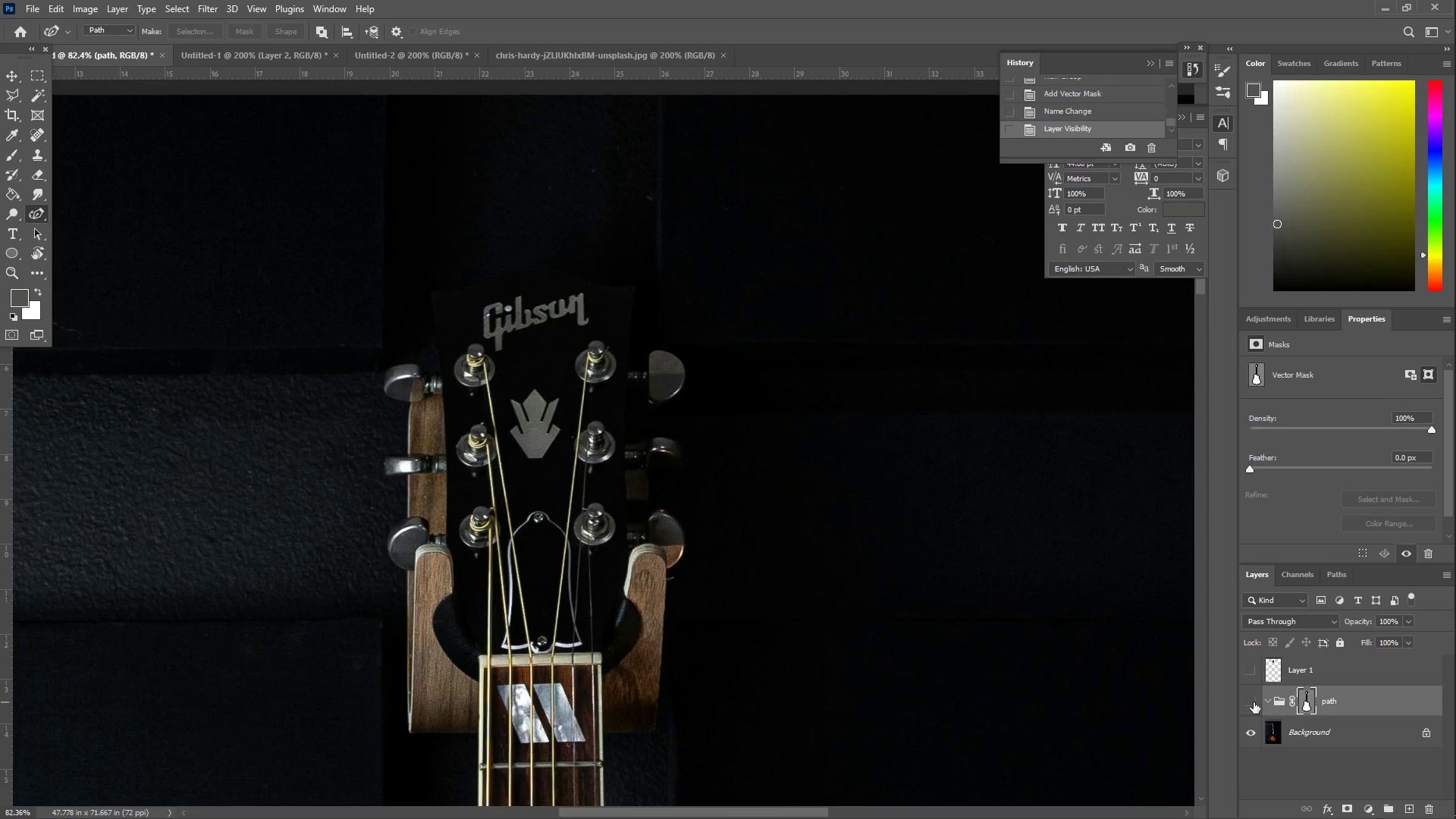 
double_click([1254, 702])
 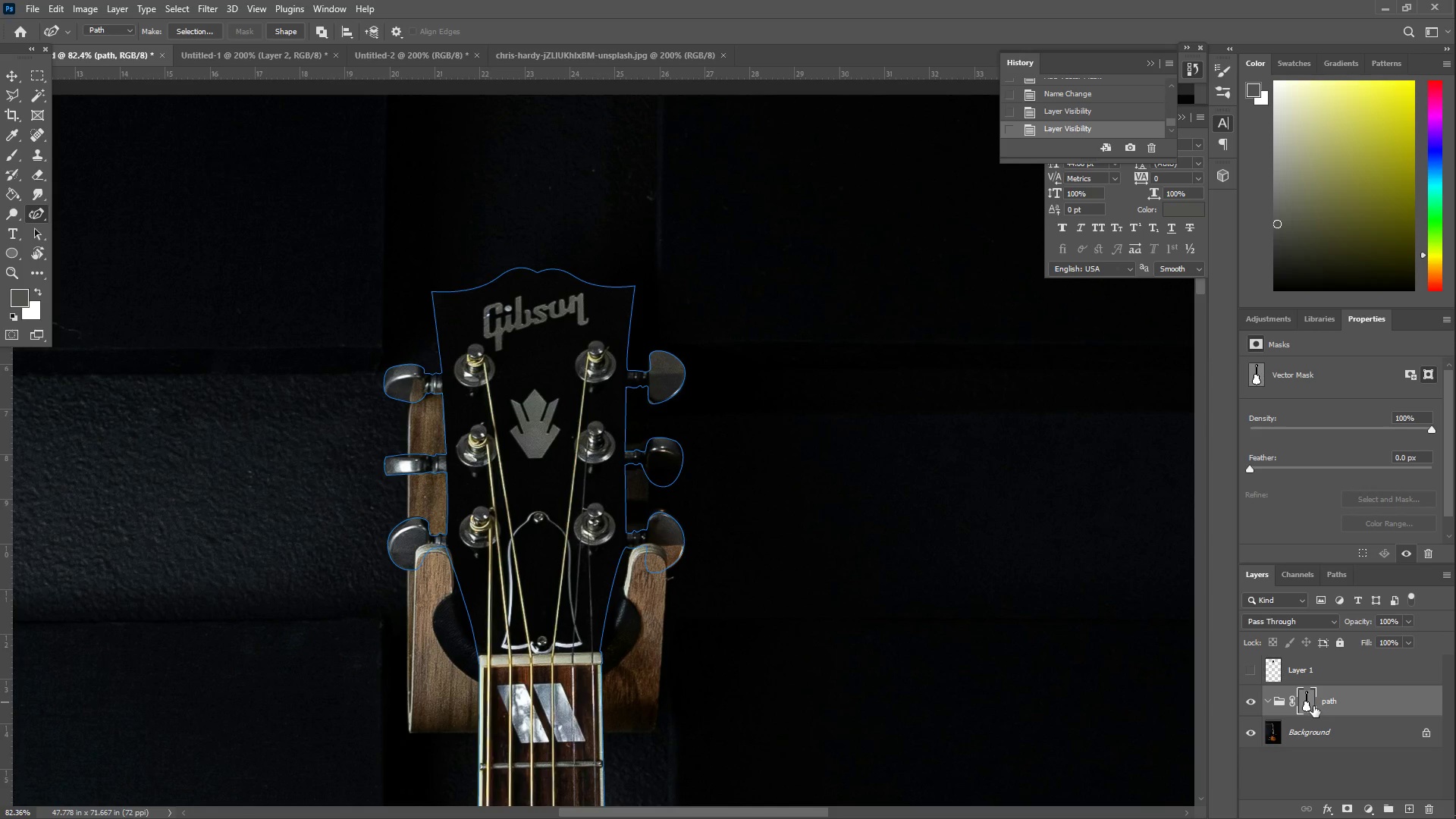 
scroll: coordinate [568, 580], scroll_direction: down, amount: 15.0
 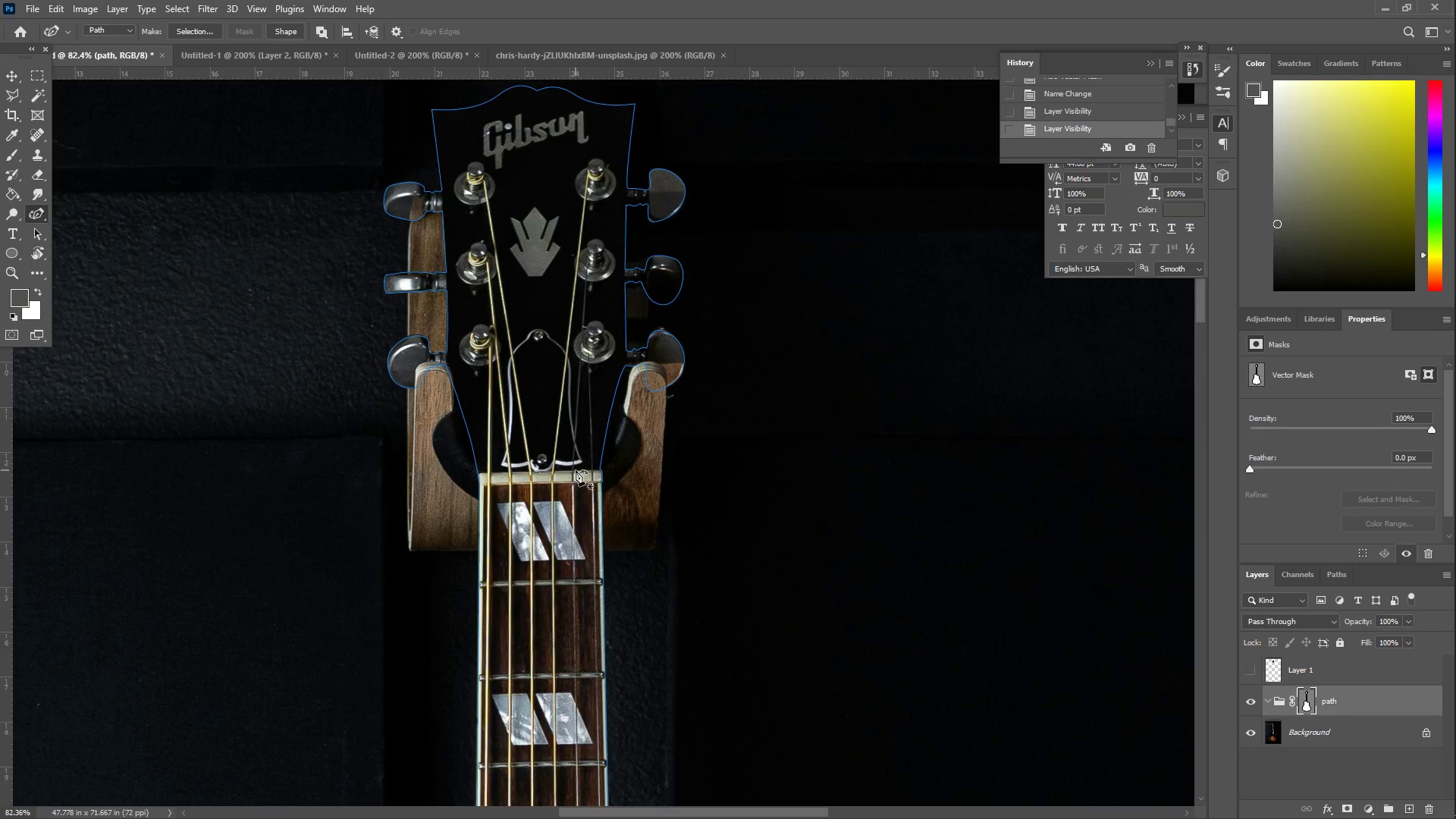 
scroll: coordinate [580, 466], scroll_direction: up, amount: 4.0
 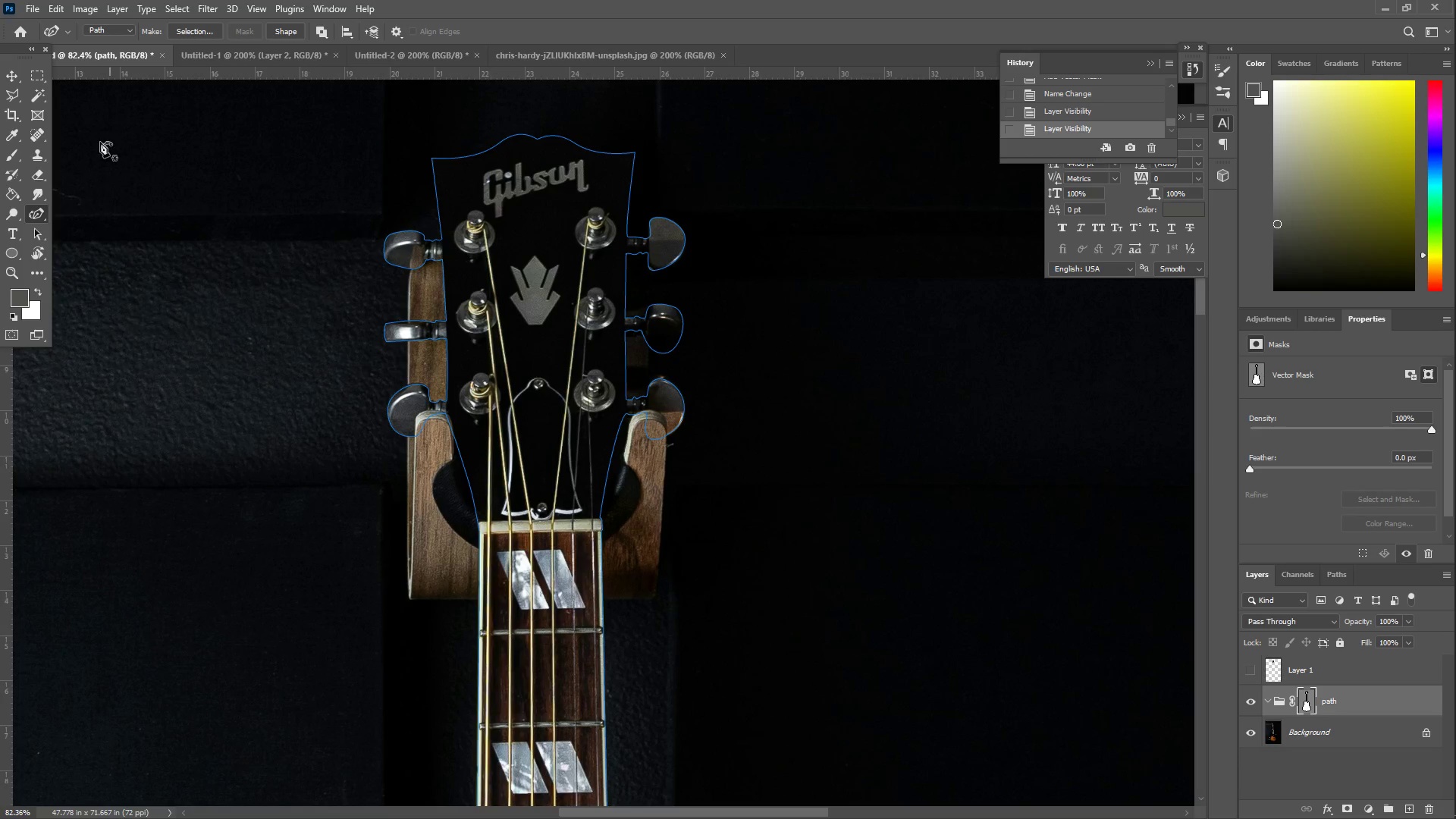 
left_click([8, 74])
 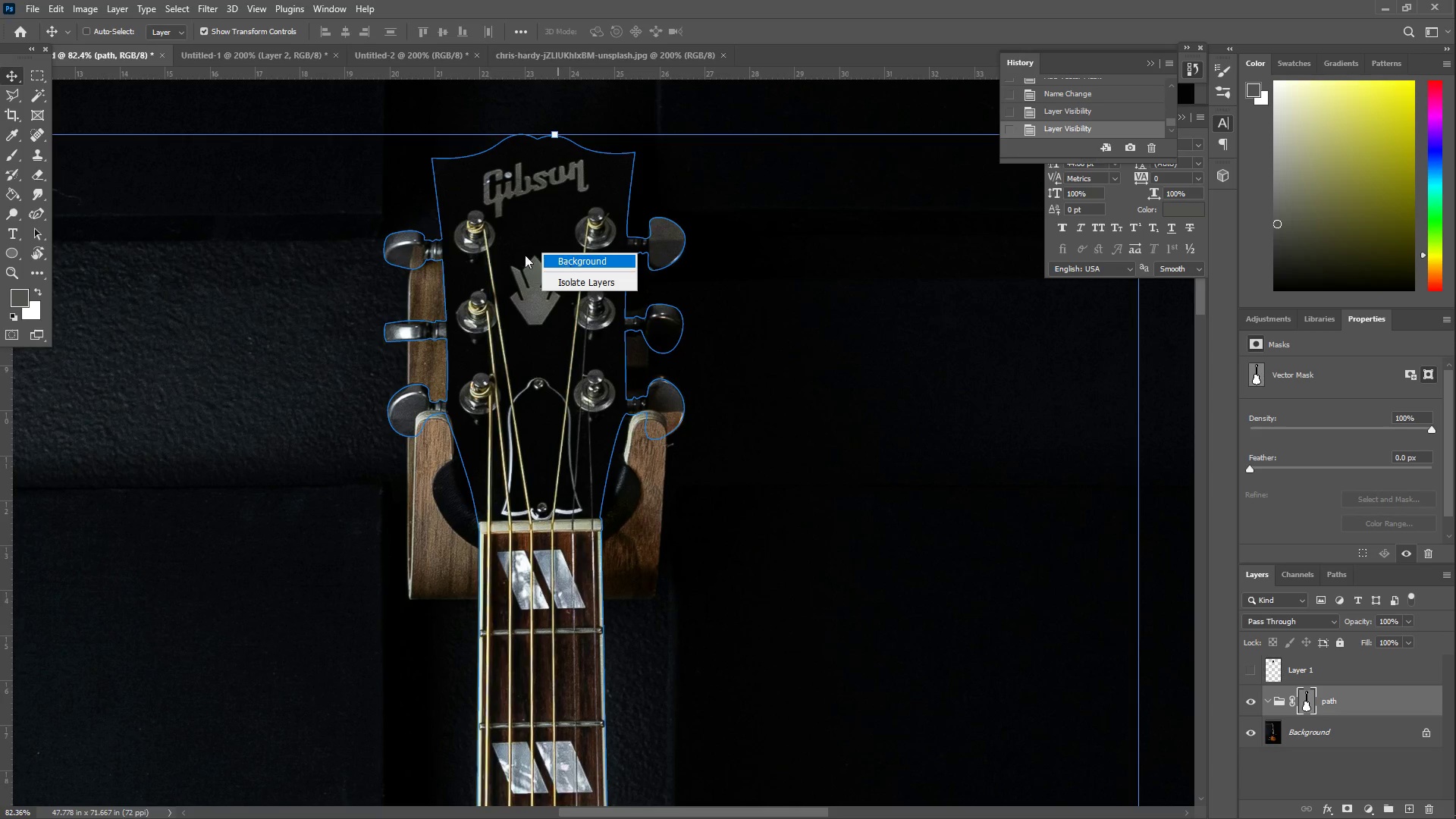 
left_click([39, 210])
 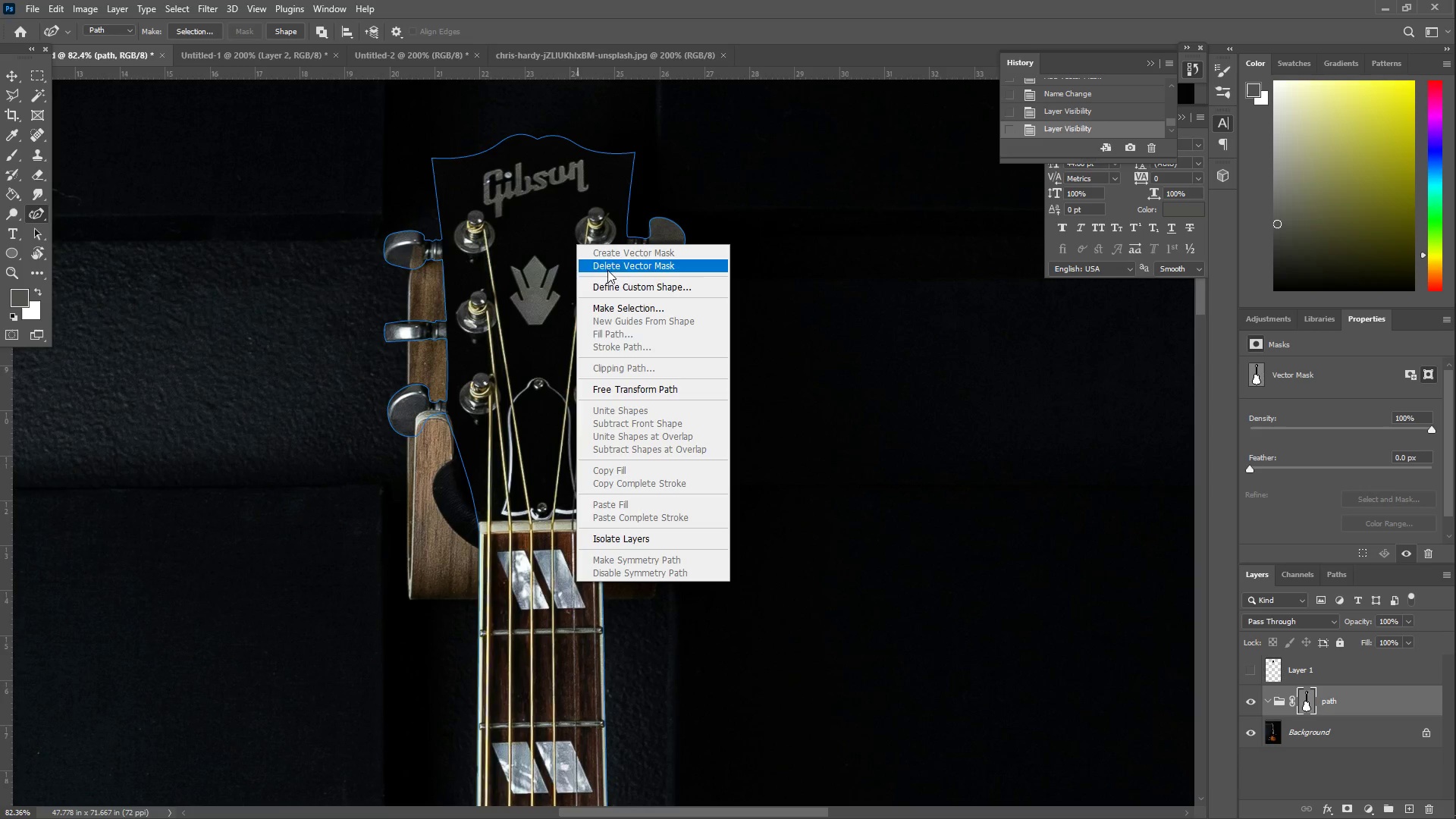 
left_click([627, 306])
 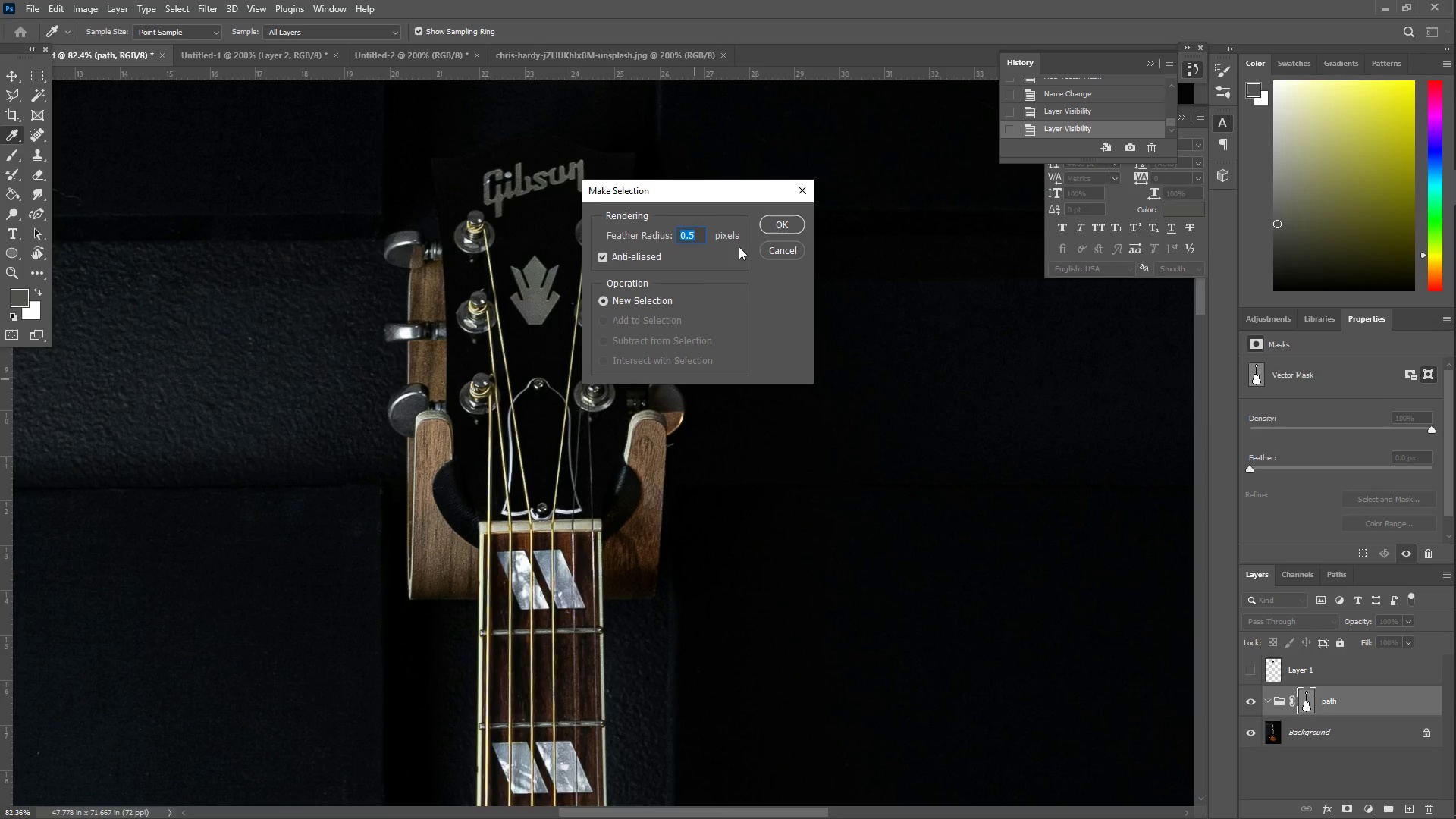 
left_click_drag(start_coordinate=[783, 228], to_coordinate=[789, 222])
 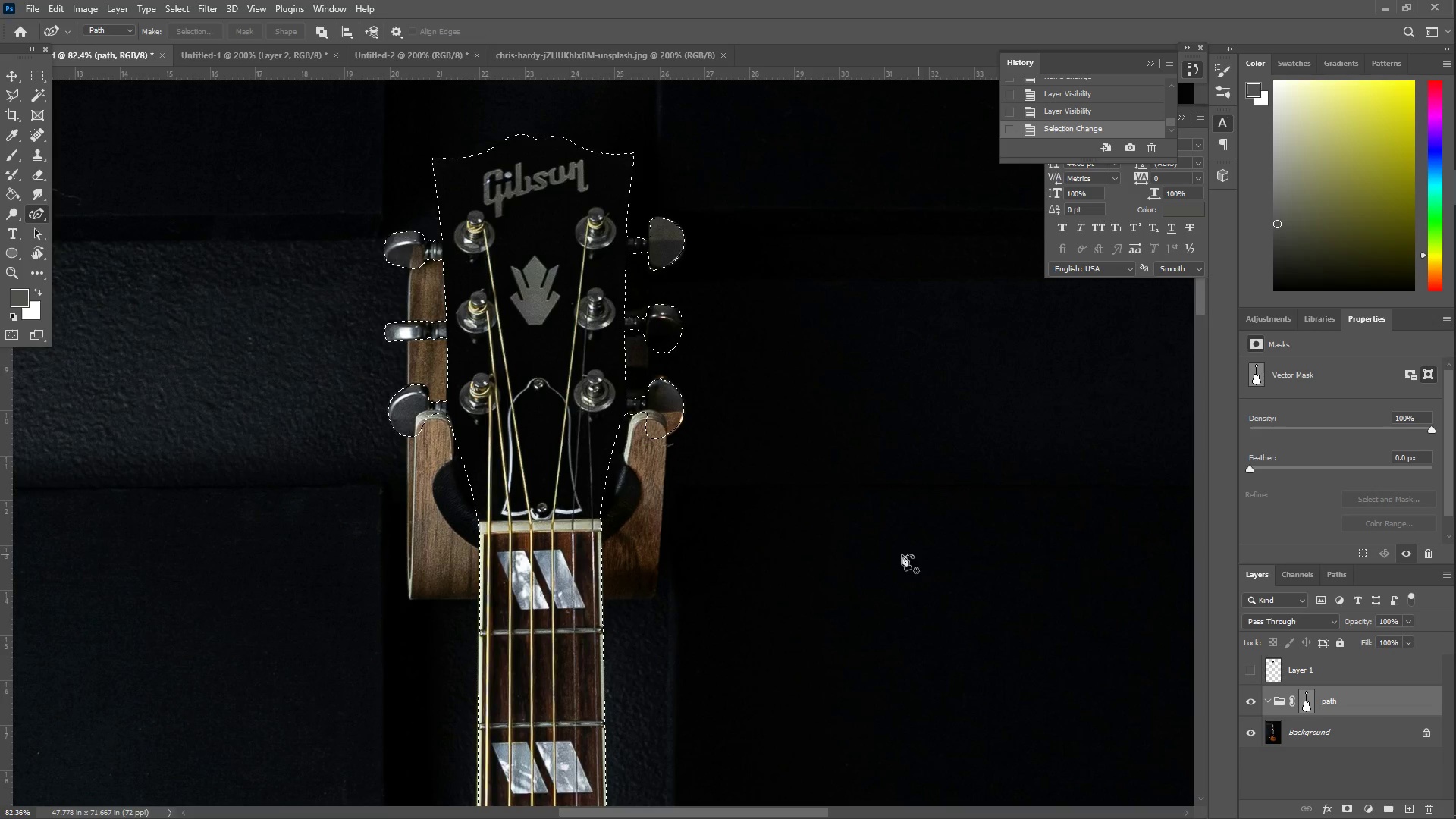 
scroll: coordinate [1136, 656], scroll_direction: down, amount: 1.0
 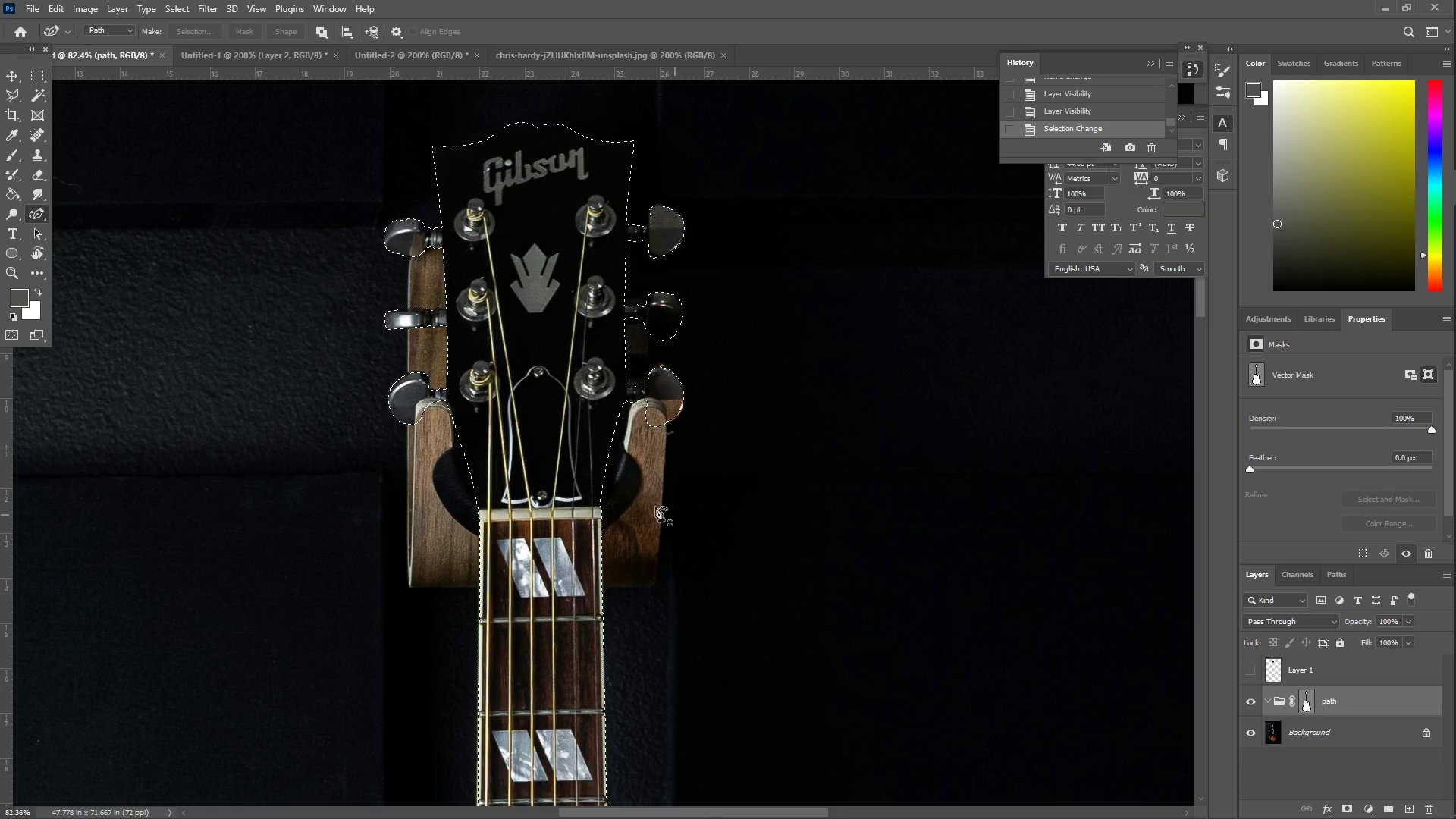 
scroll: coordinate [633, 463], scroll_direction: up, amount: 3.0
 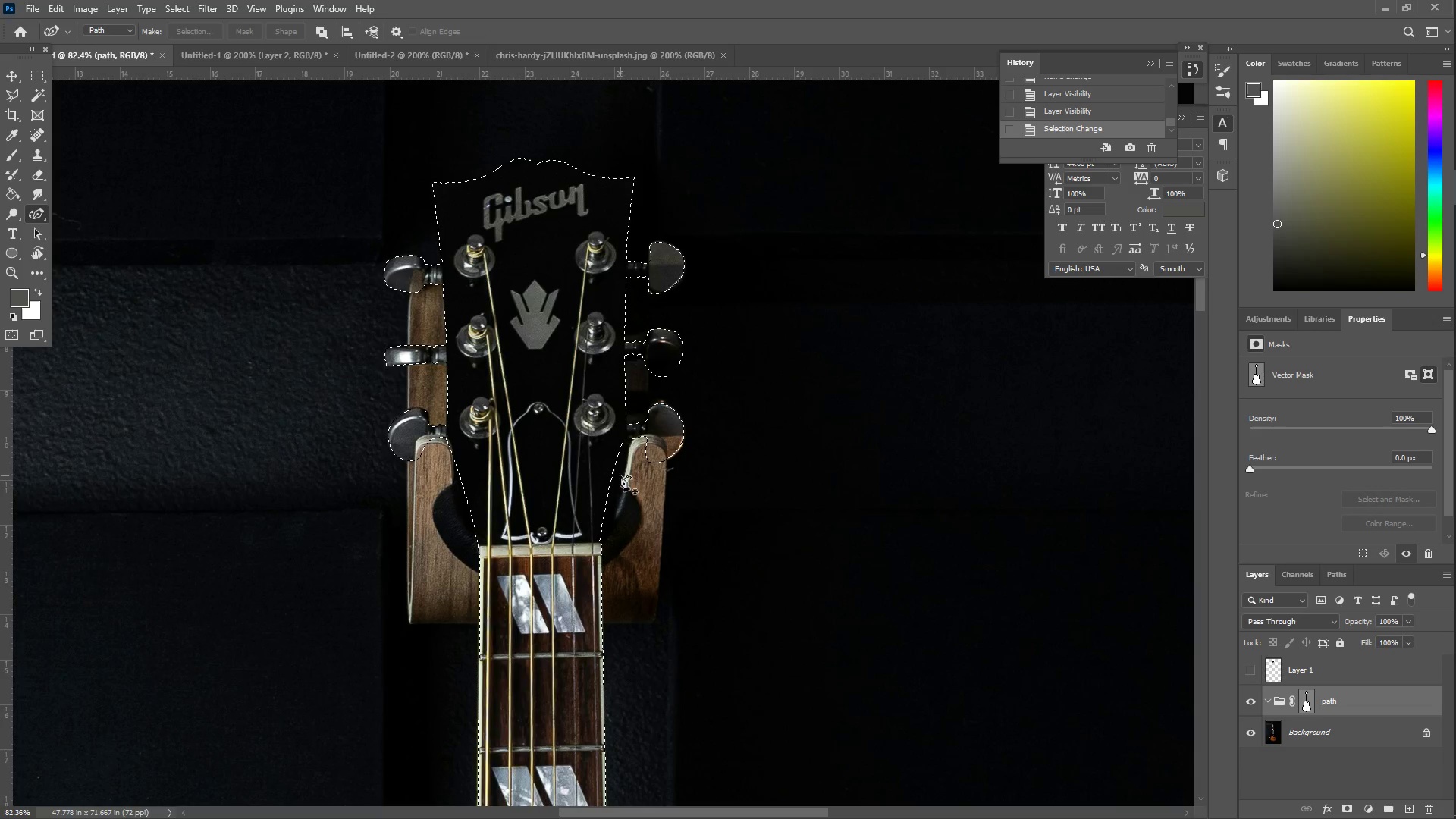 
scroll: coordinate [748, 522], scroll_direction: down, amount: 9.0
 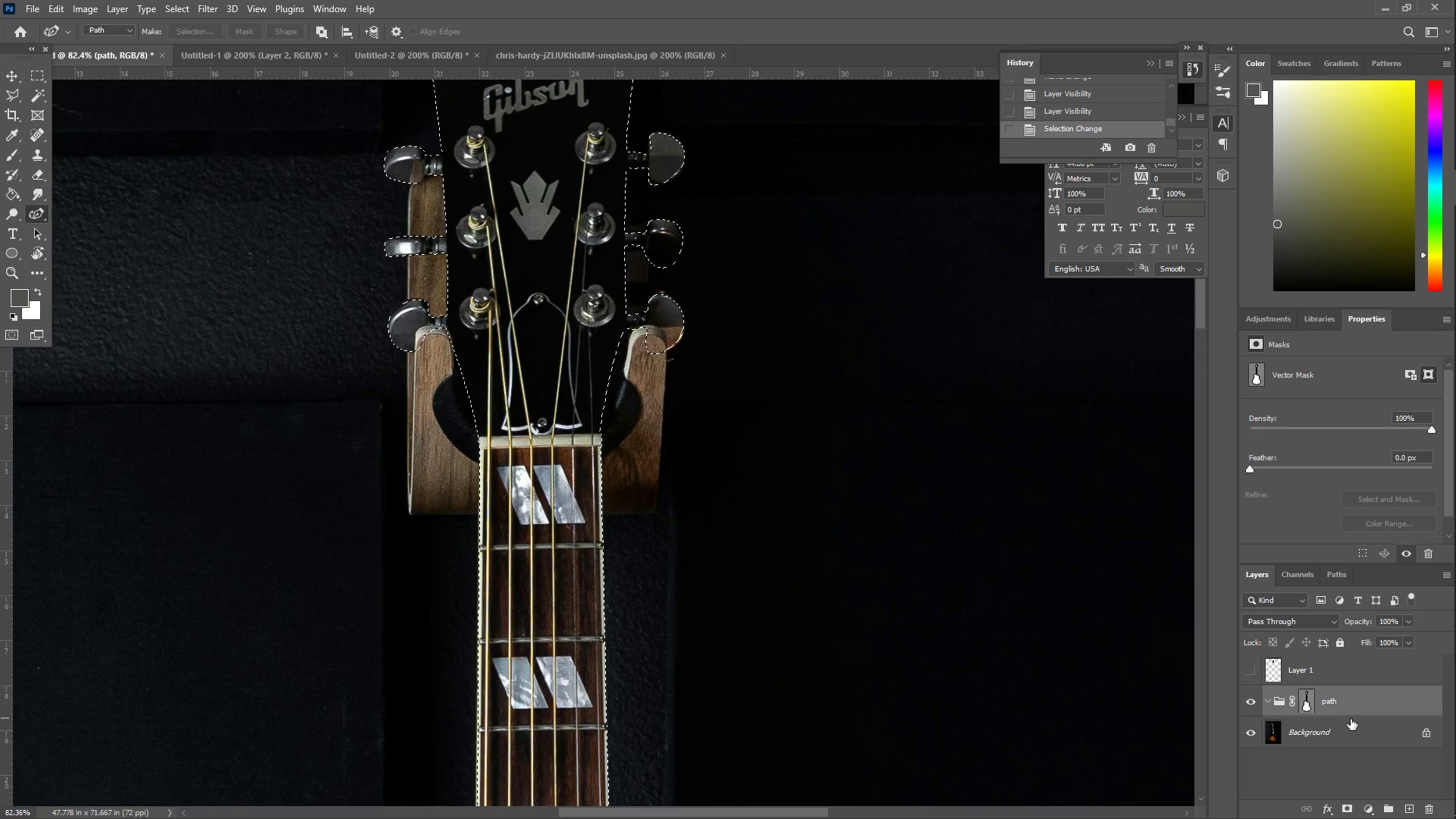 
key(Control+Z)
 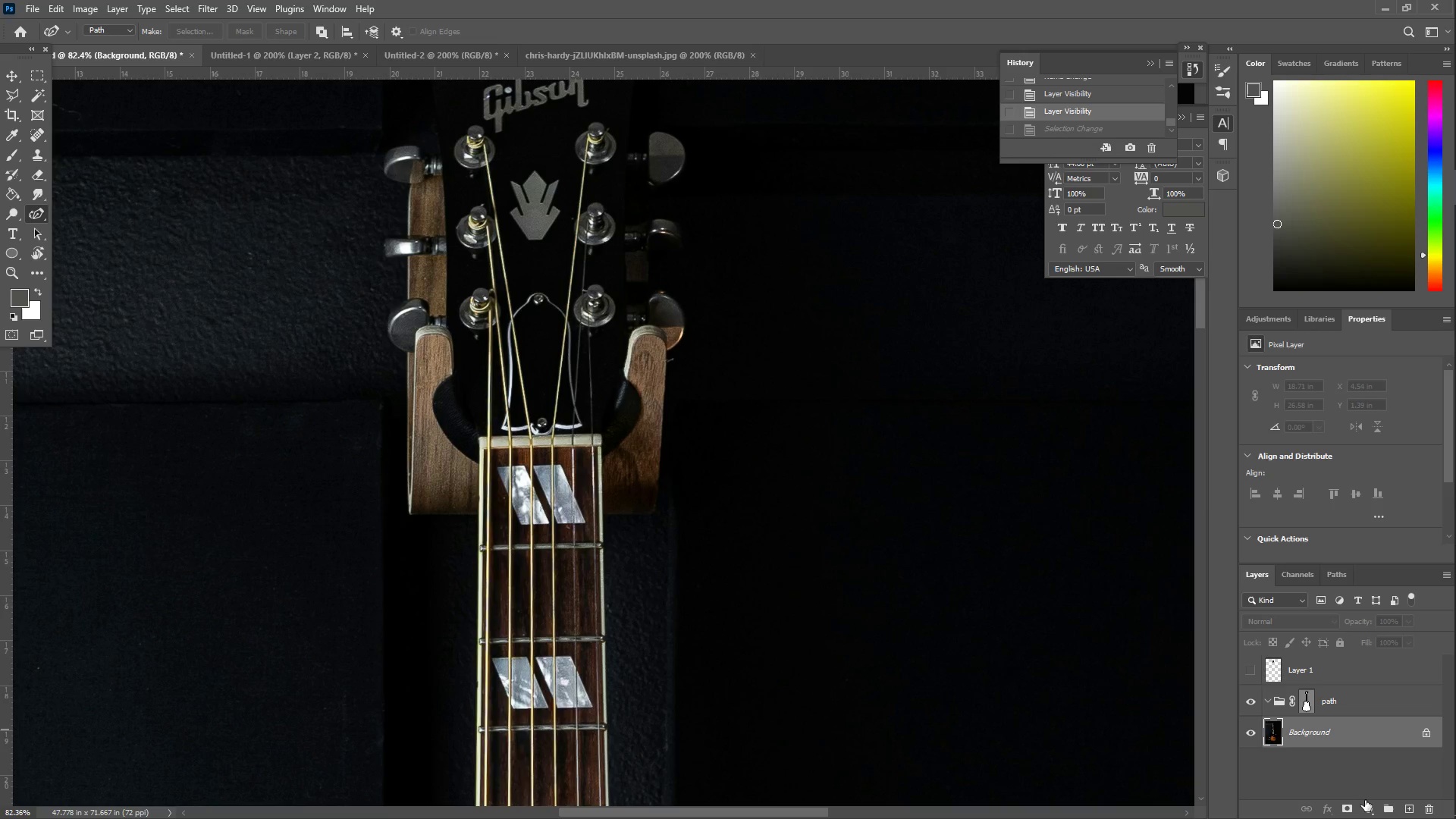 
scroll: coordinate [710, 466], scroll_direction: up, amount: 1.0
 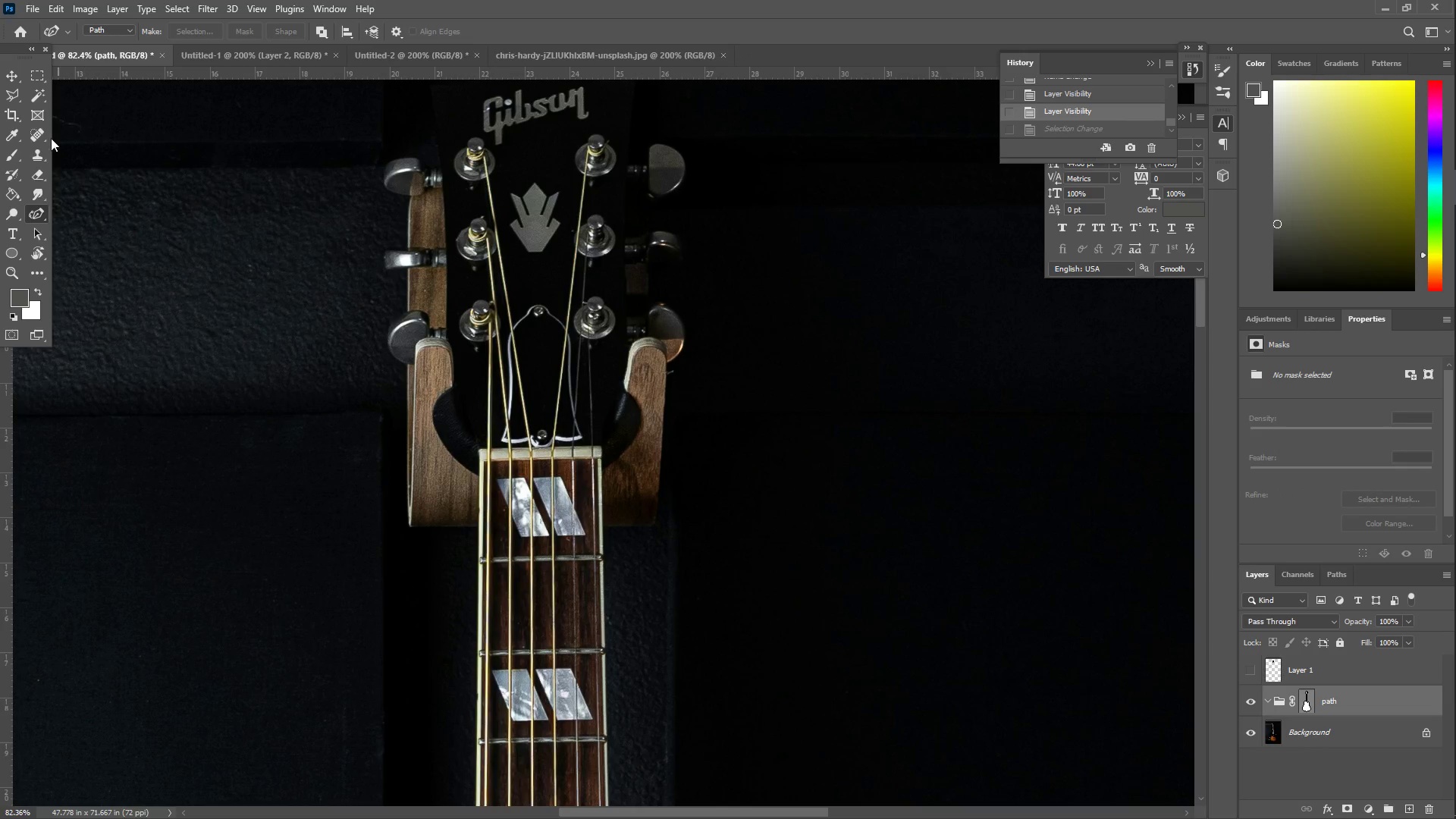 
key(Z)
 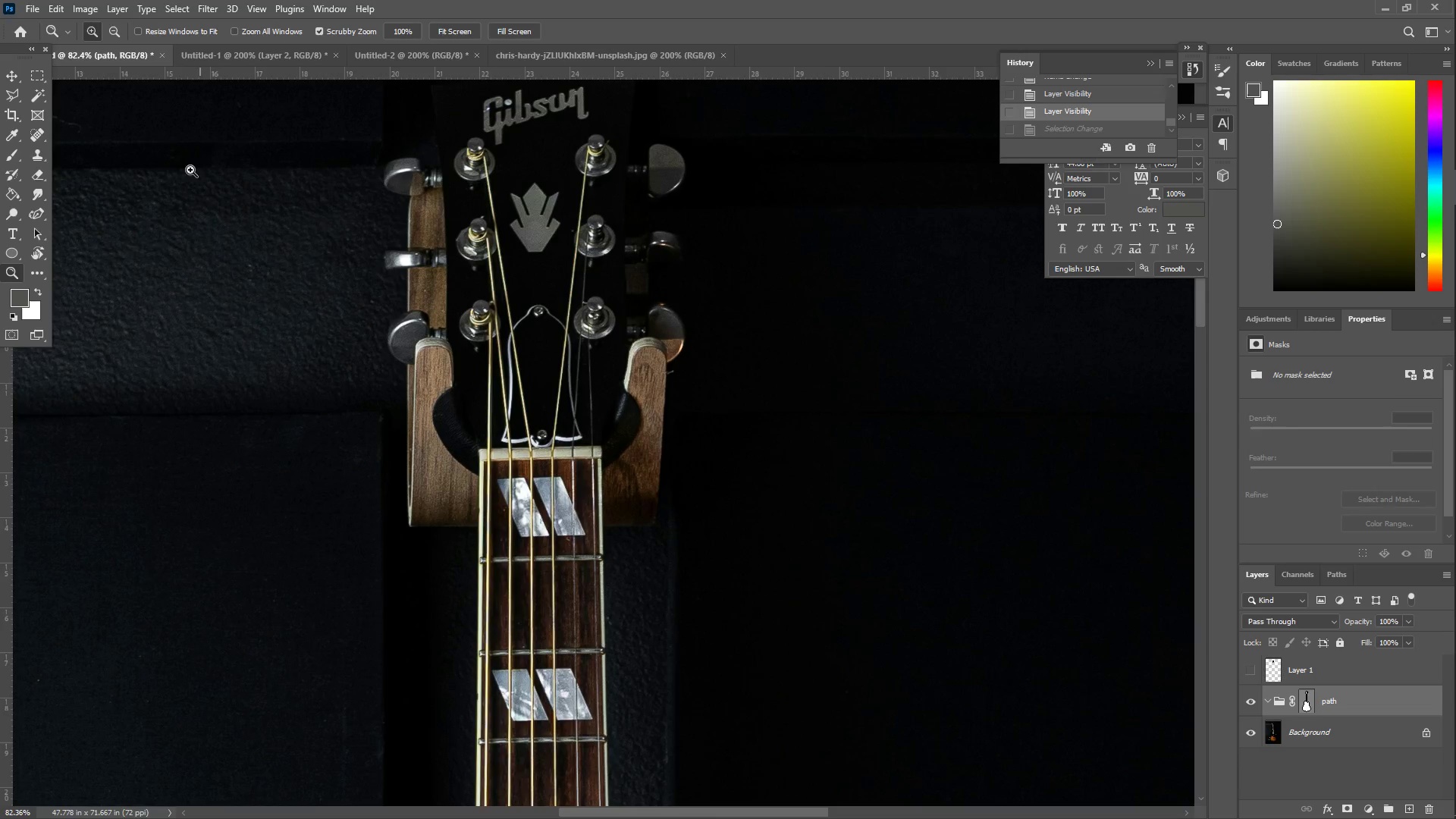 
left_click([38, 220])
 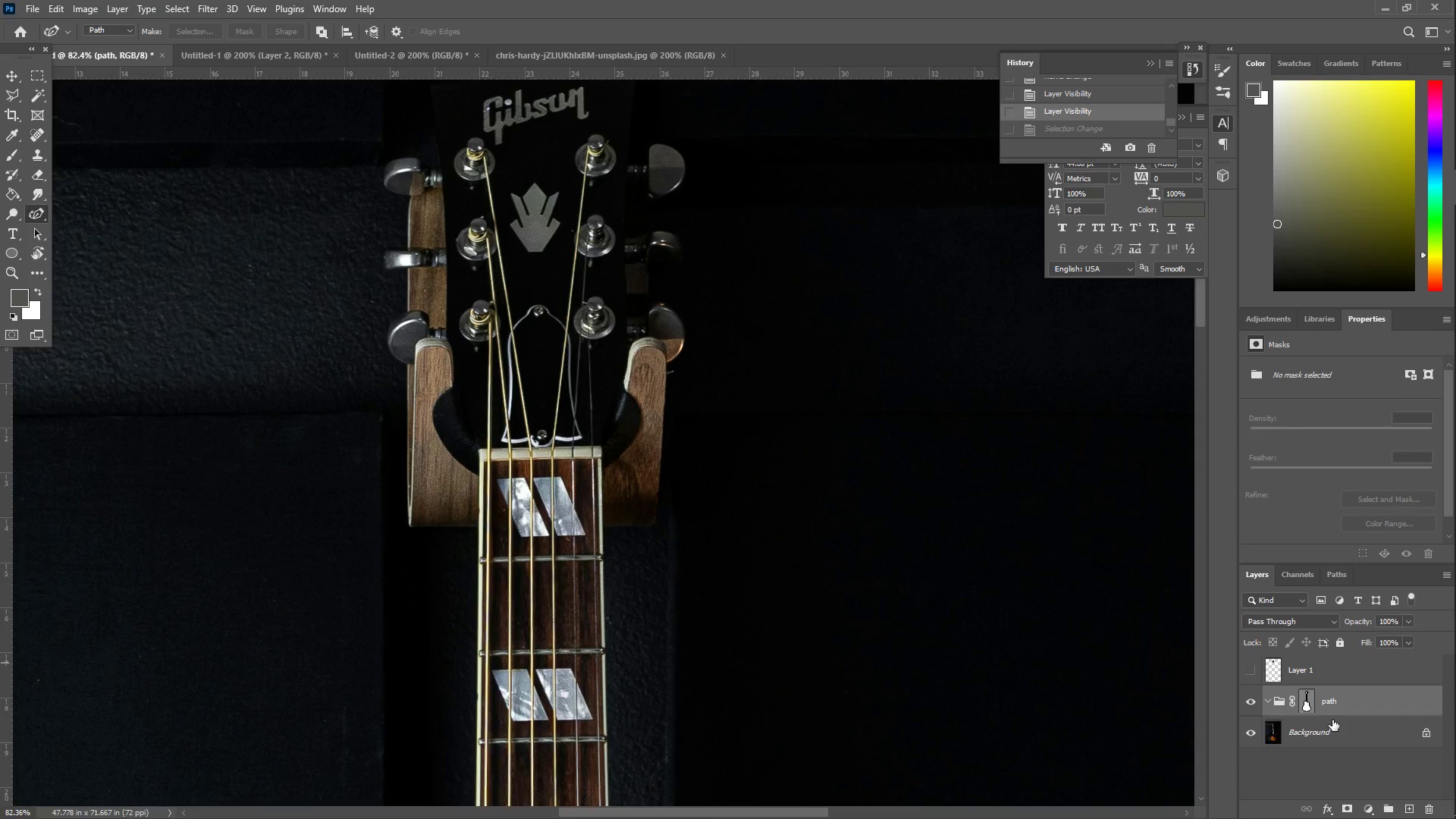 
double_click([1311, 704])
 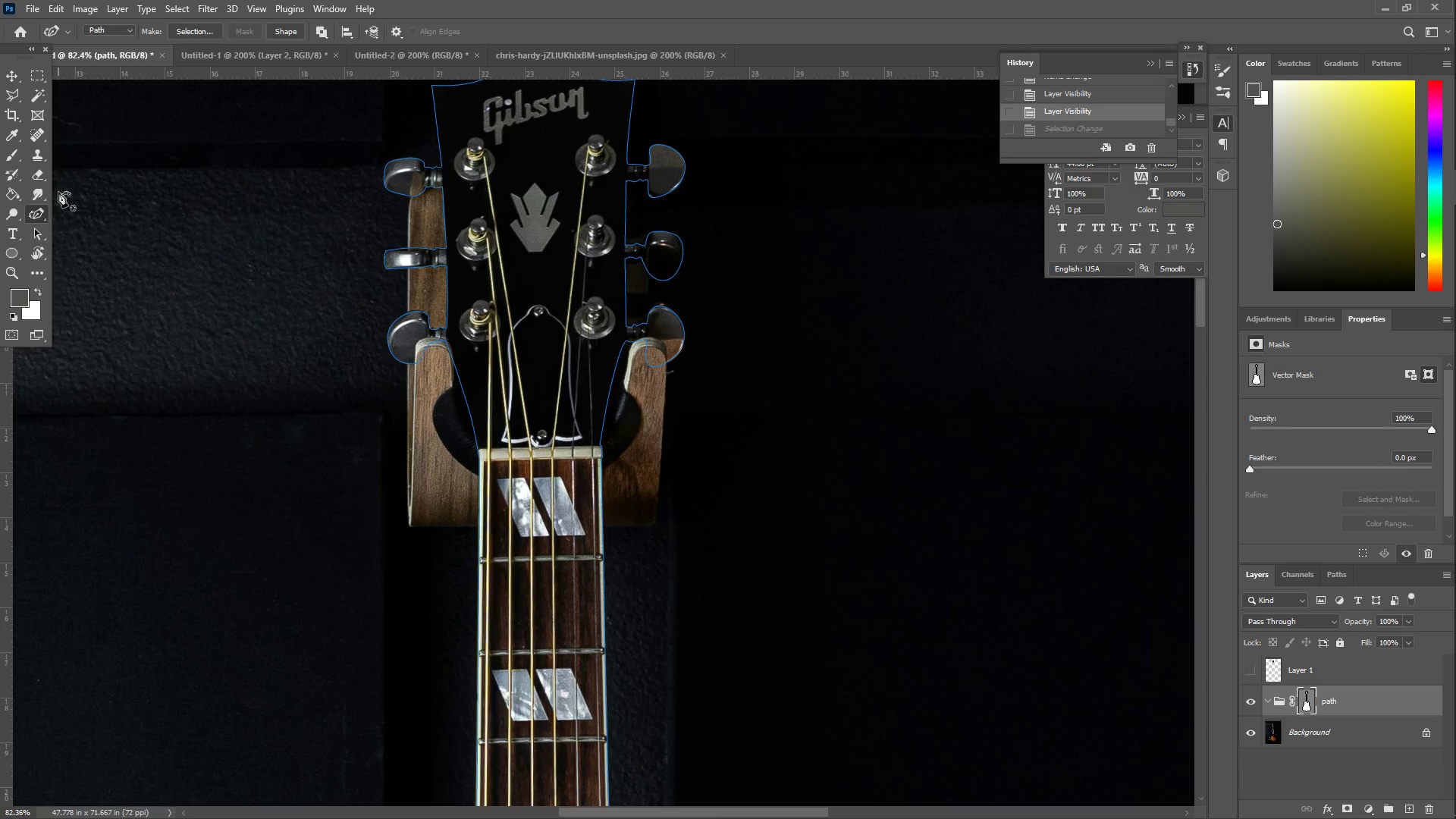 
left_click([39, 210])
 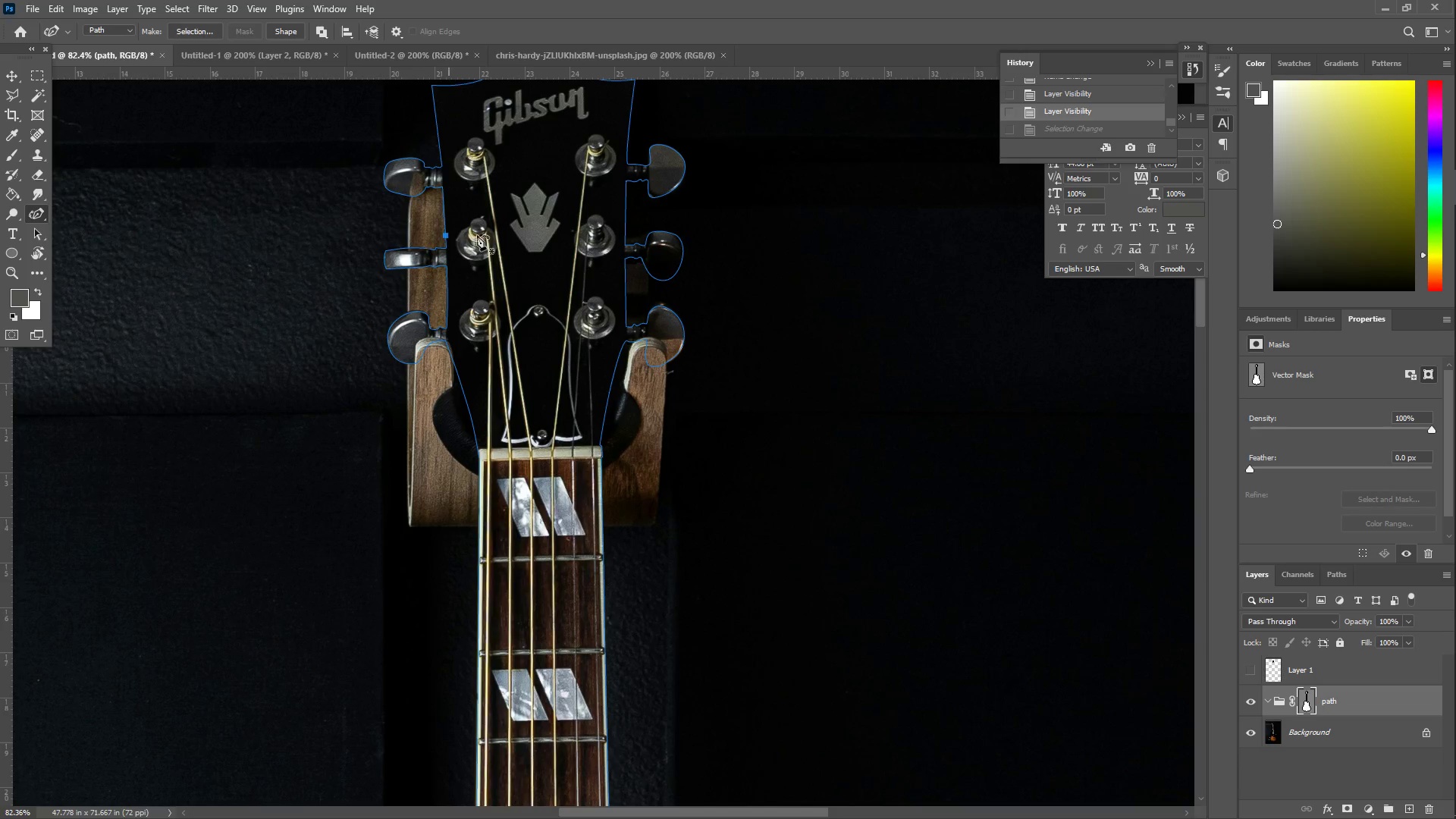 
right_click([516, 234])
 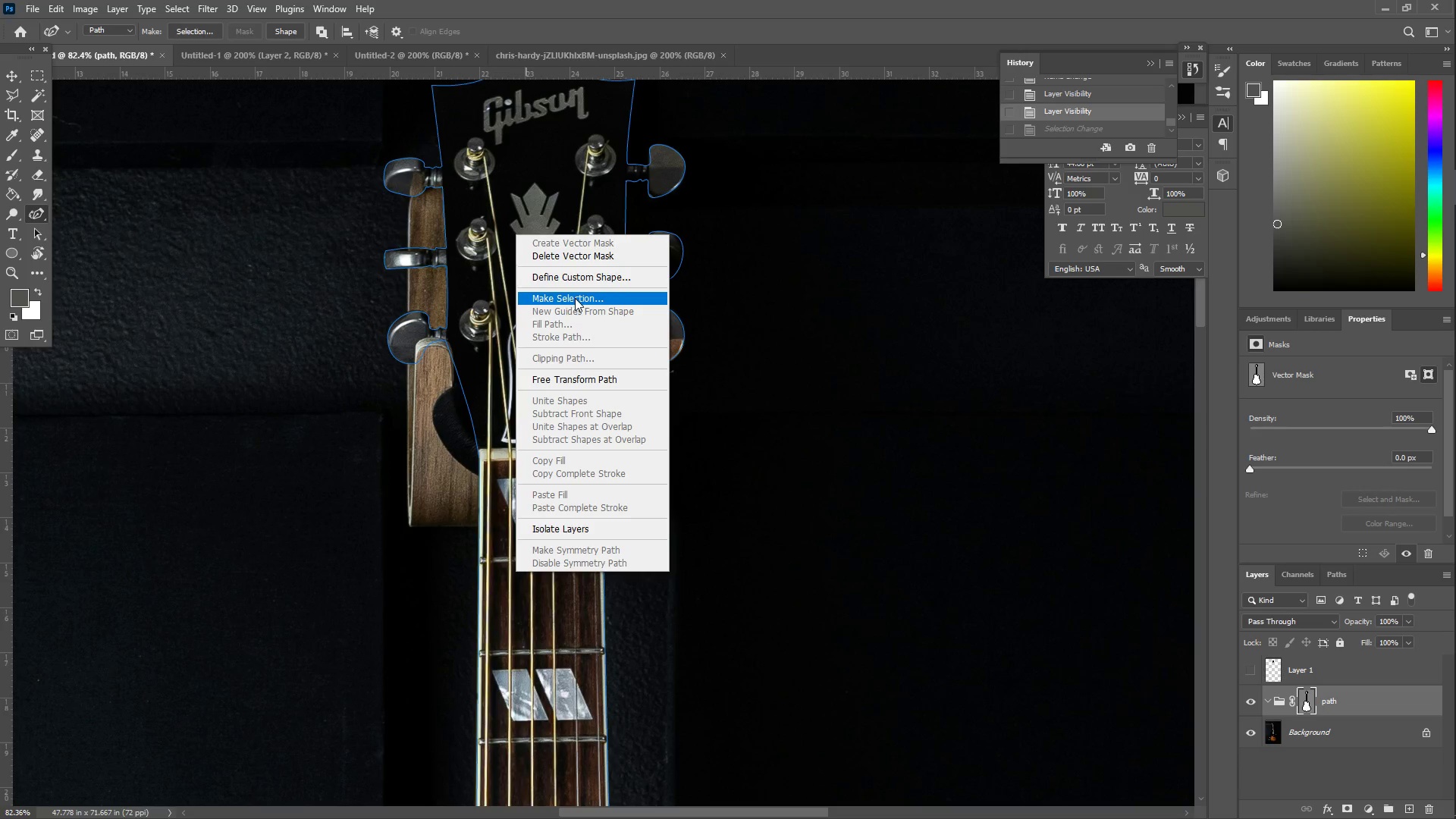 
left_click([576, 298])
 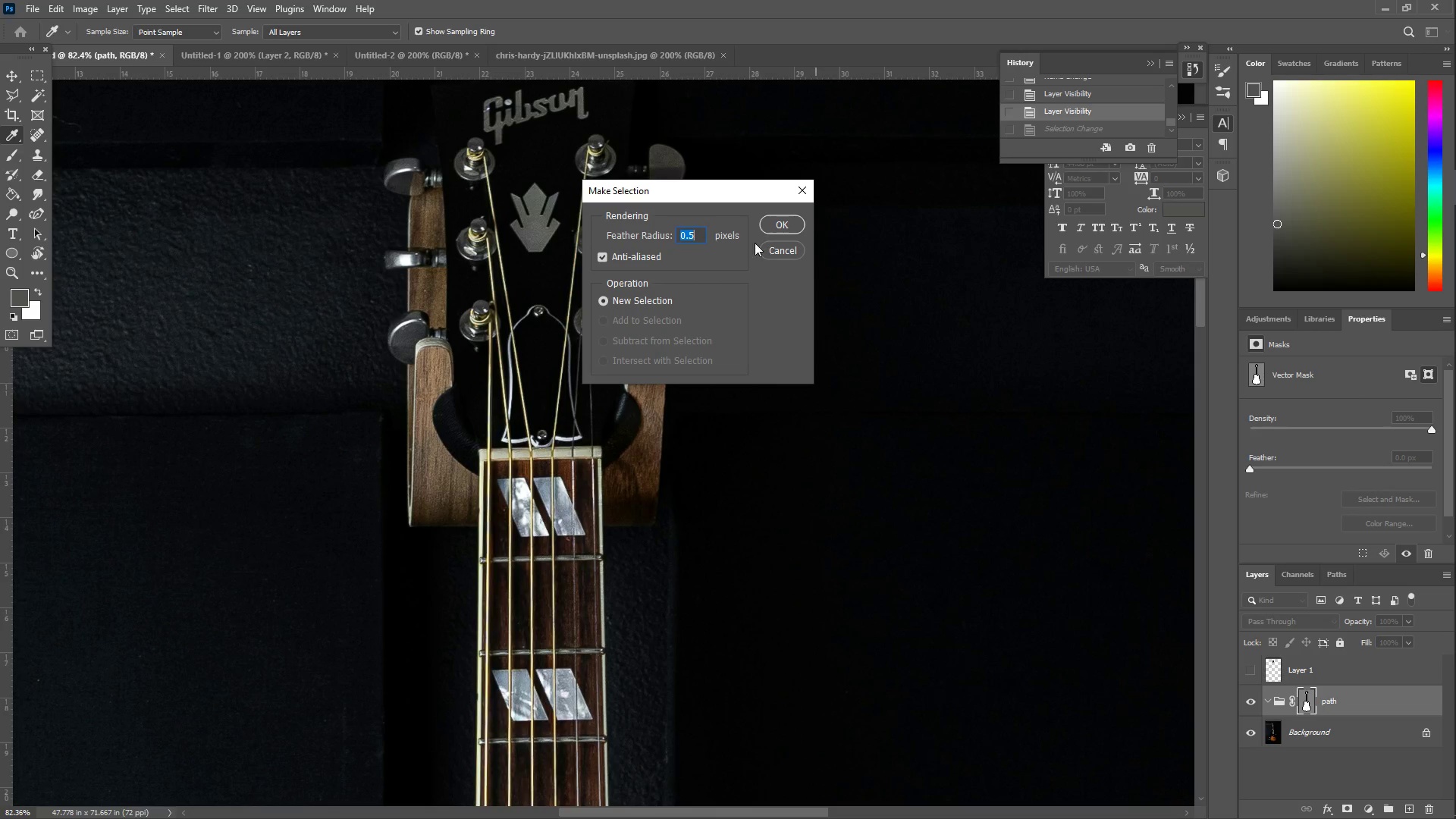 
left_click([782, 224])
 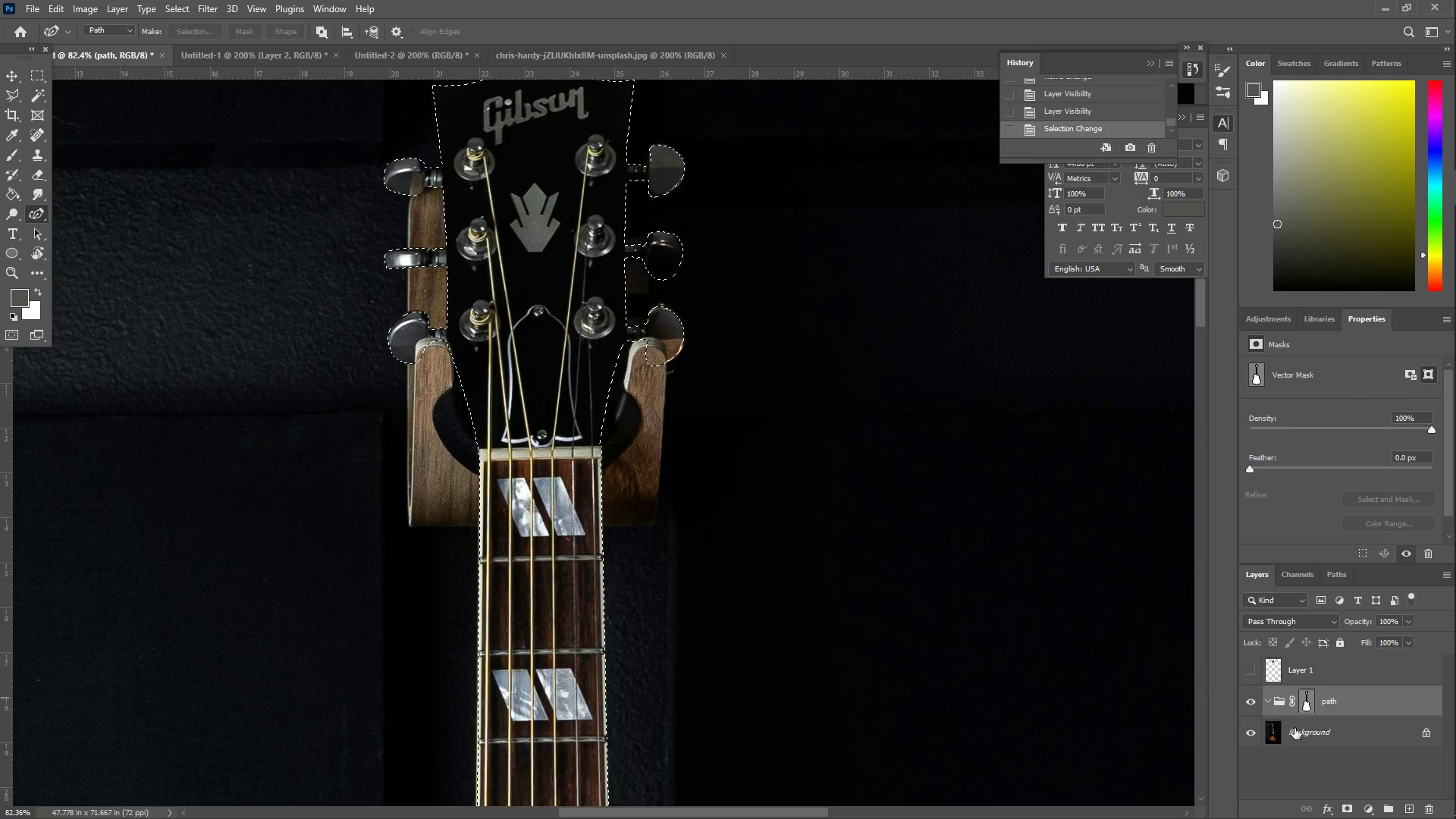 
left_click([1319, 736])
 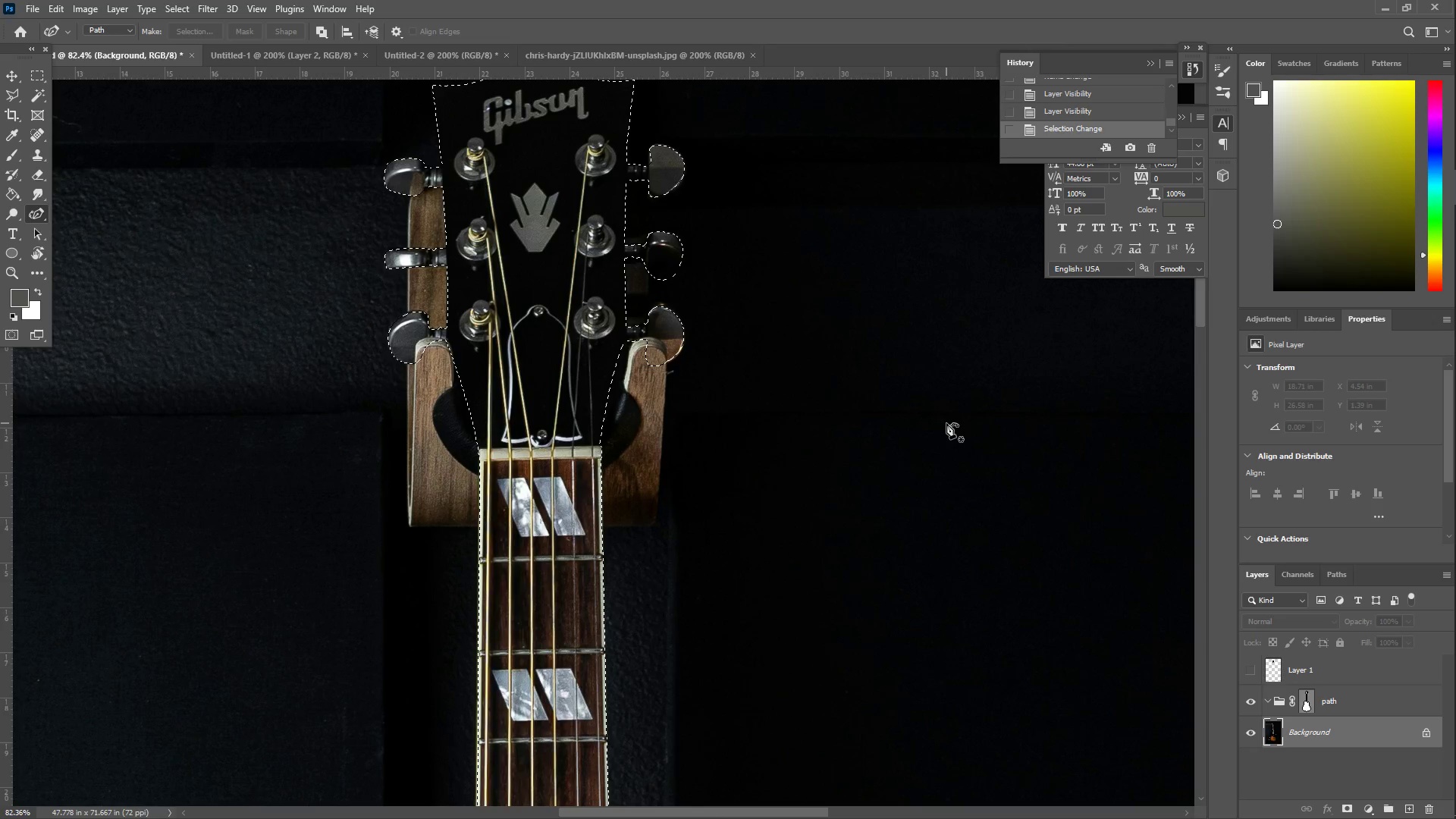 
key(Control+C)
 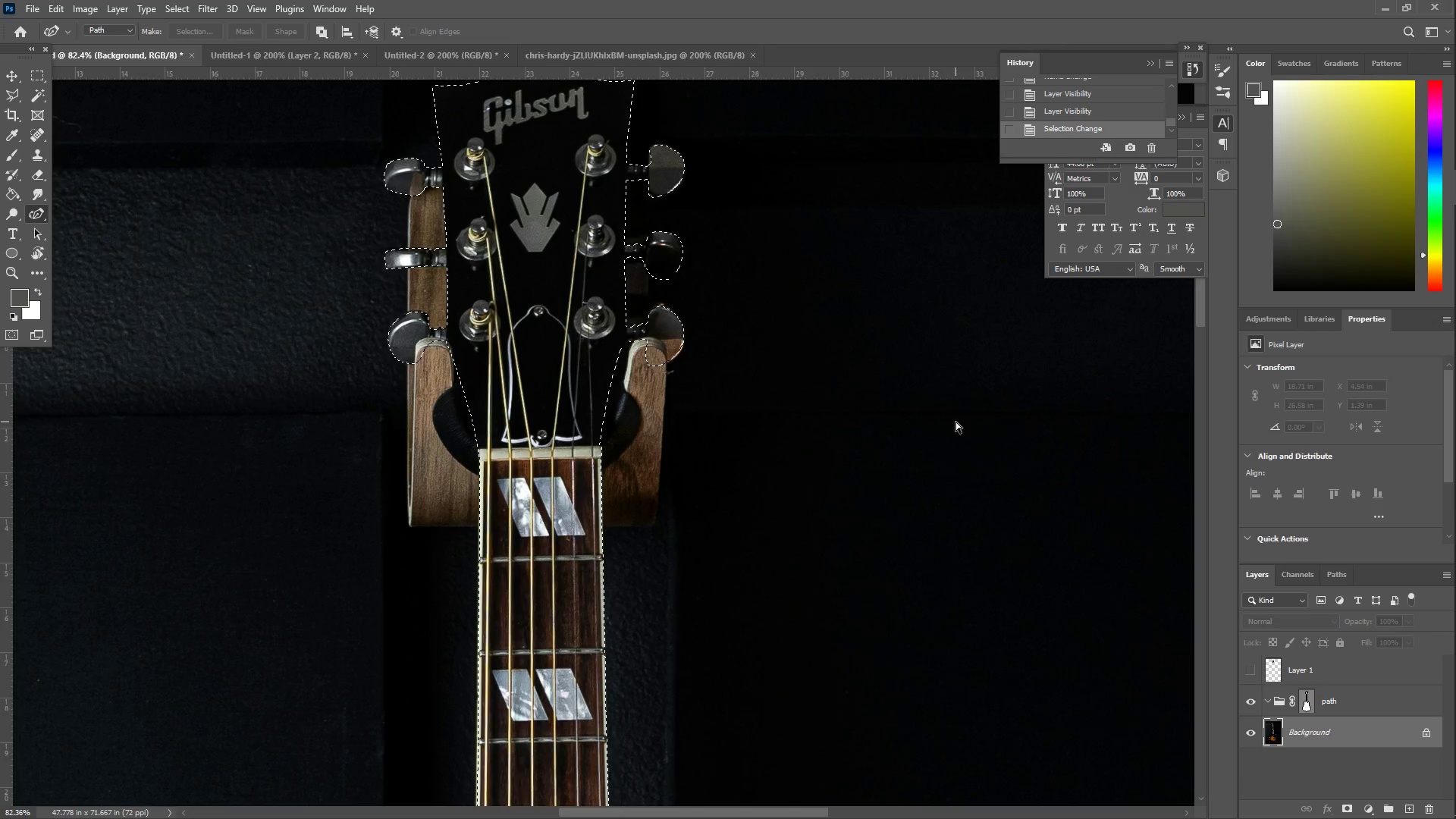 
key(Control+V)
 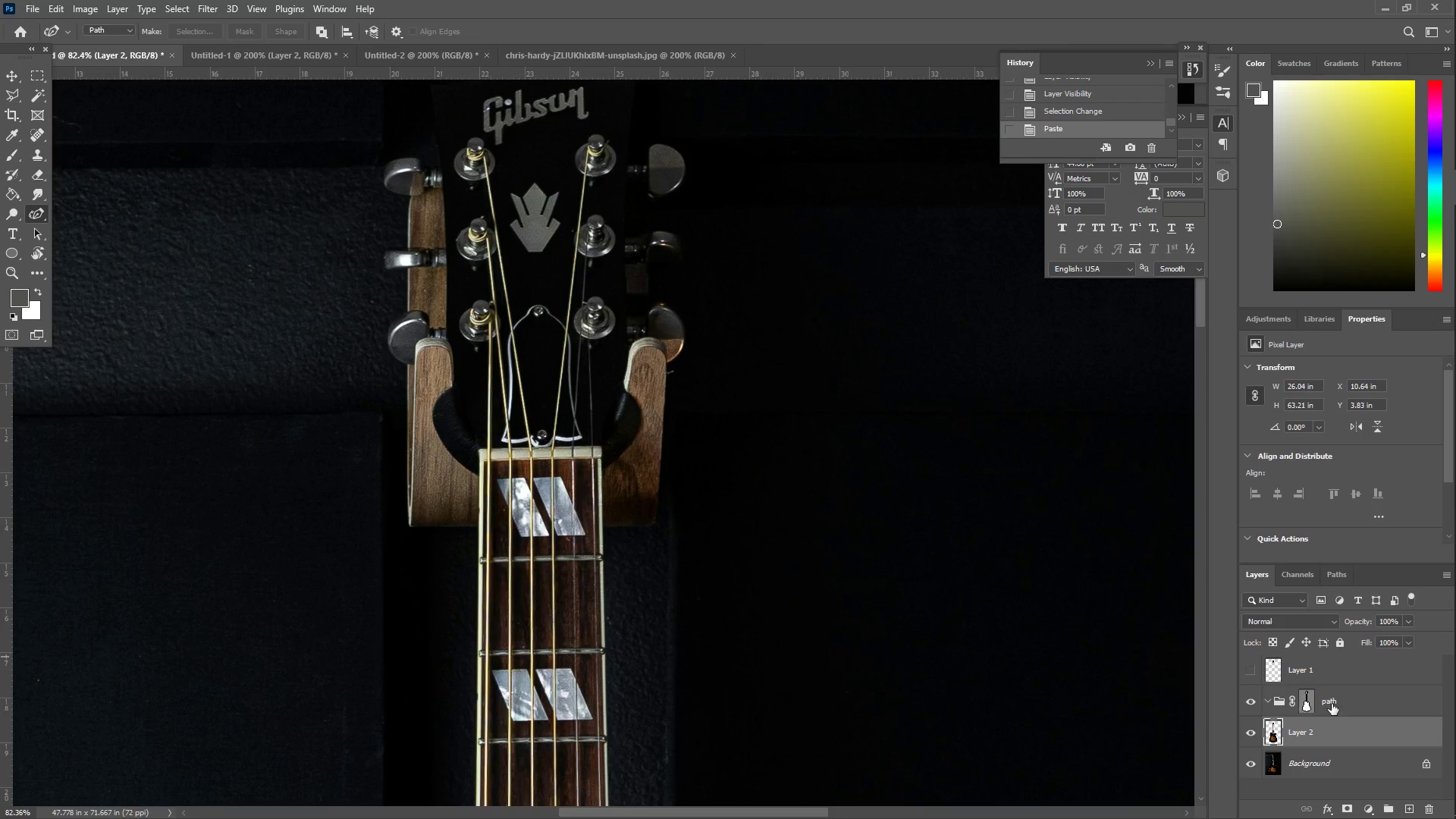 
left_click_drag(start_coordinate=[1343, 702], to_coordinate=[1342, 745])
 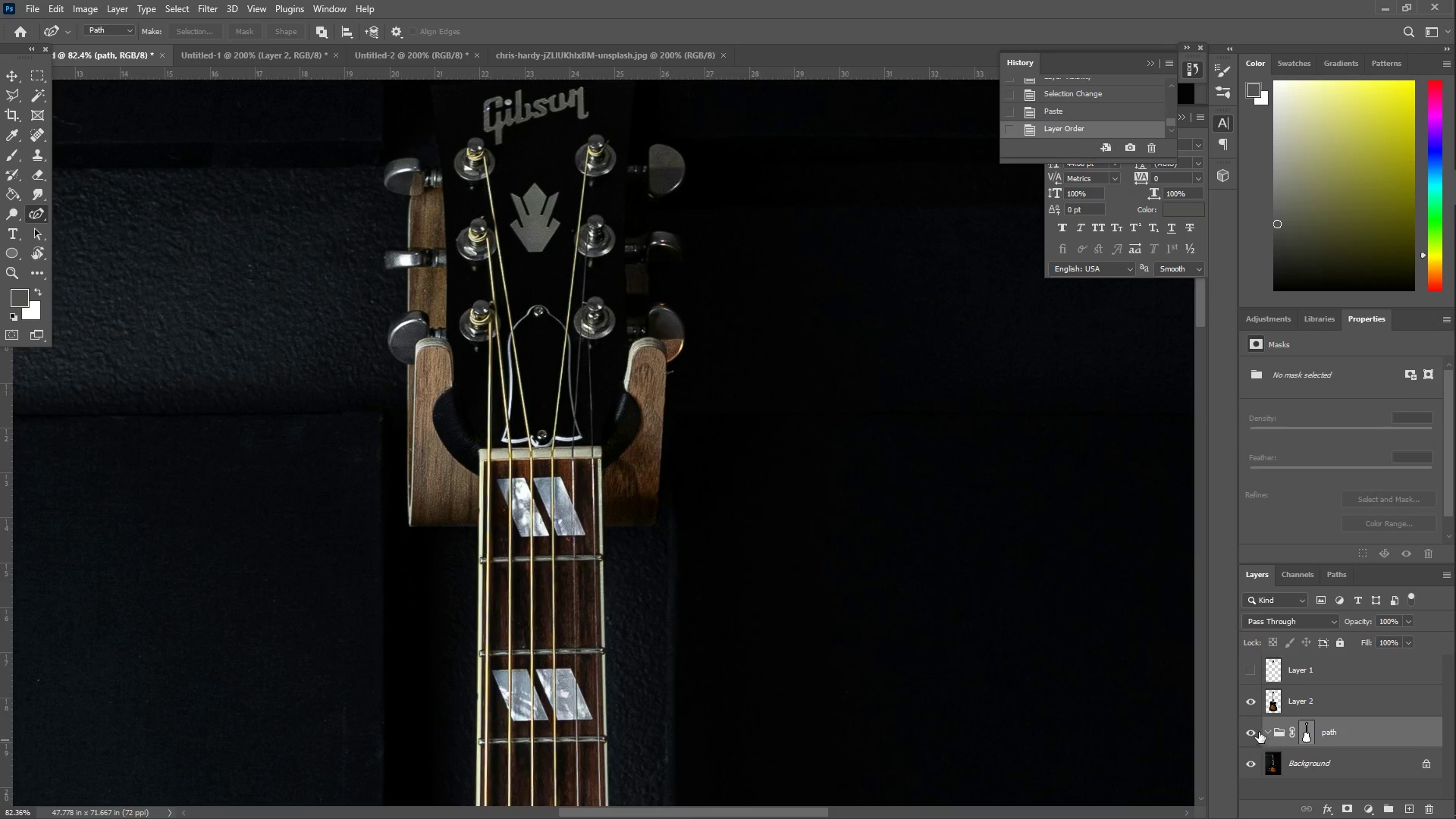 
left_click([1253, 730])
 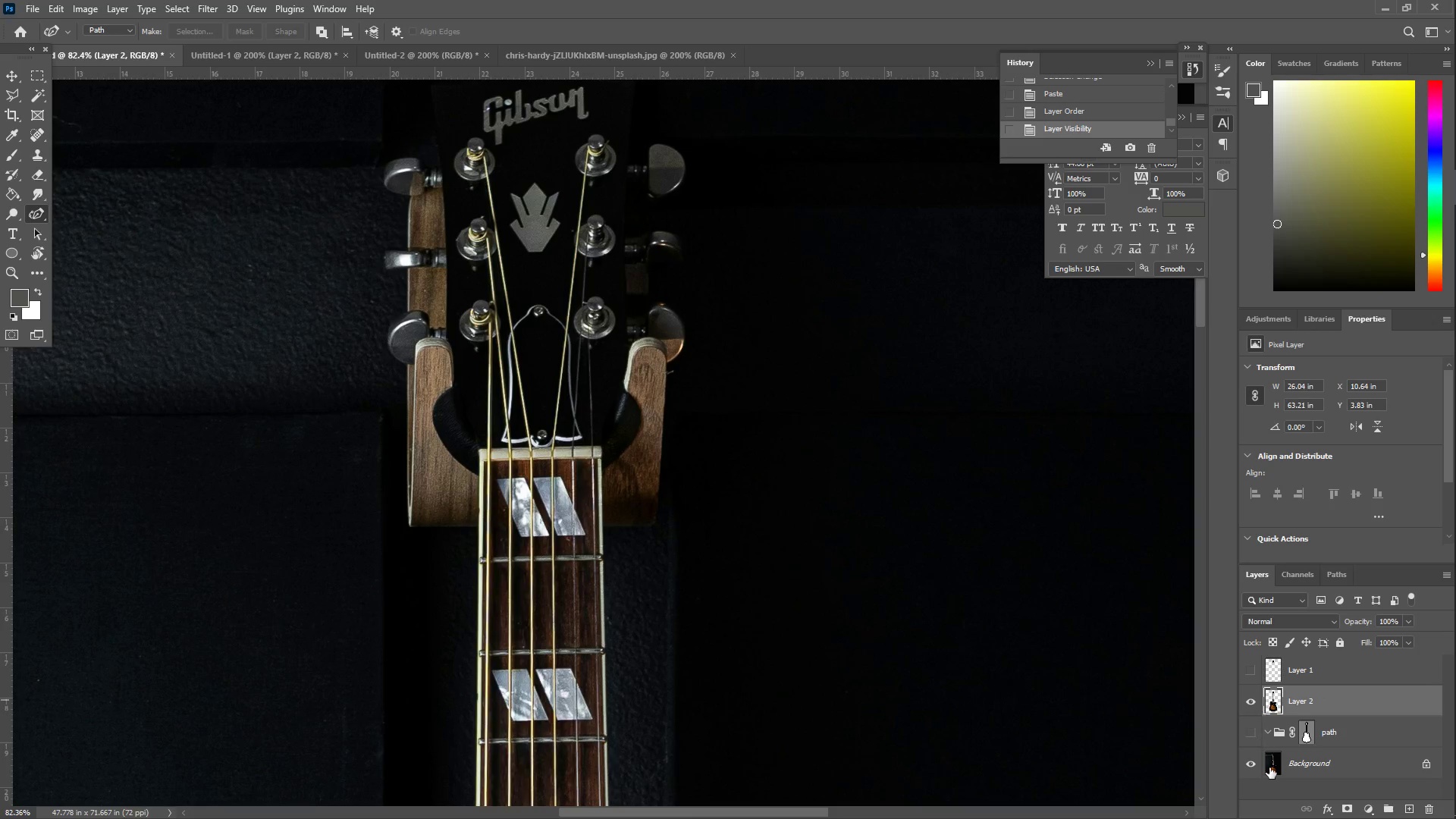 
wait(8.22)
 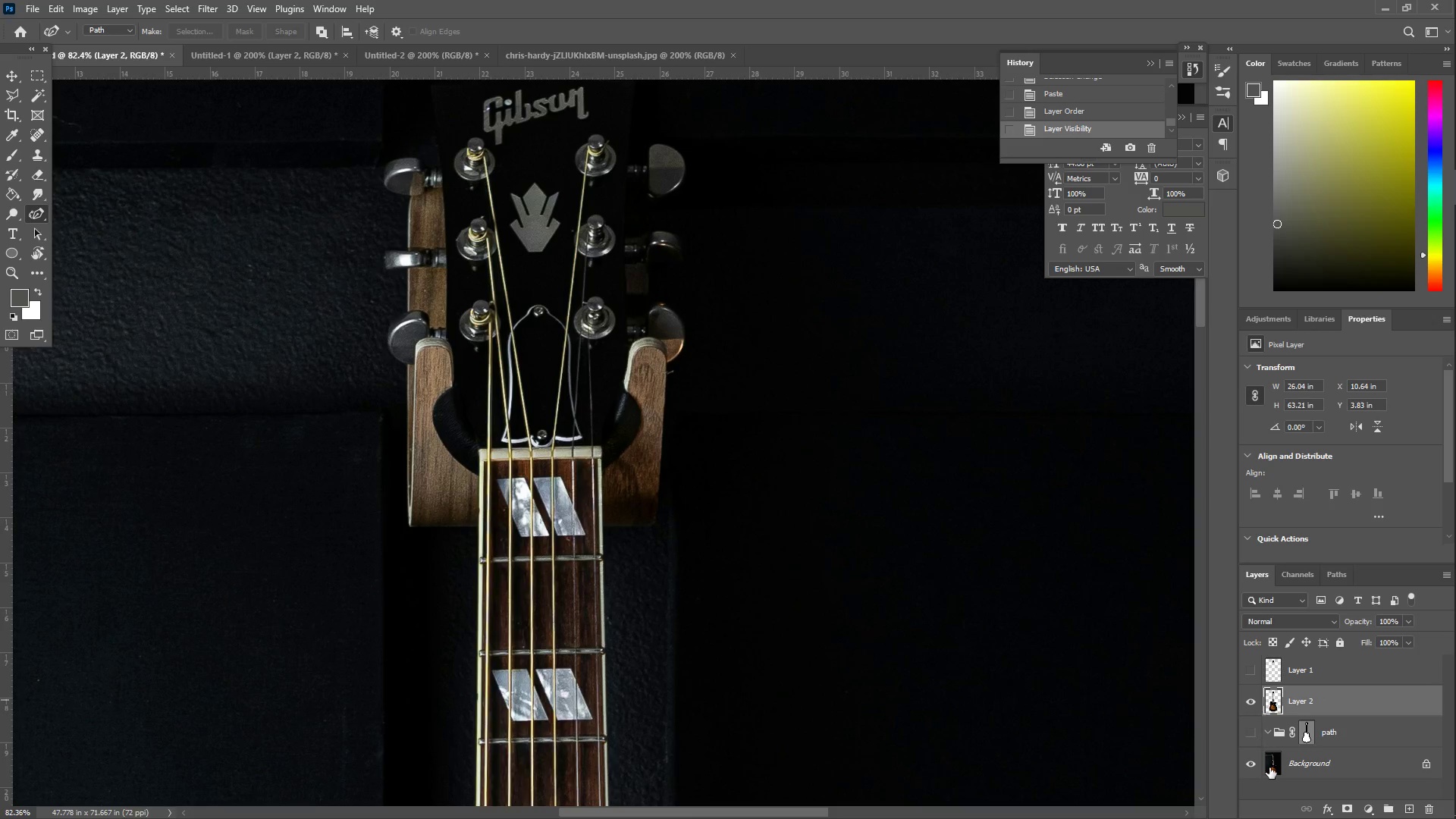 
left_click([1344, 807])
 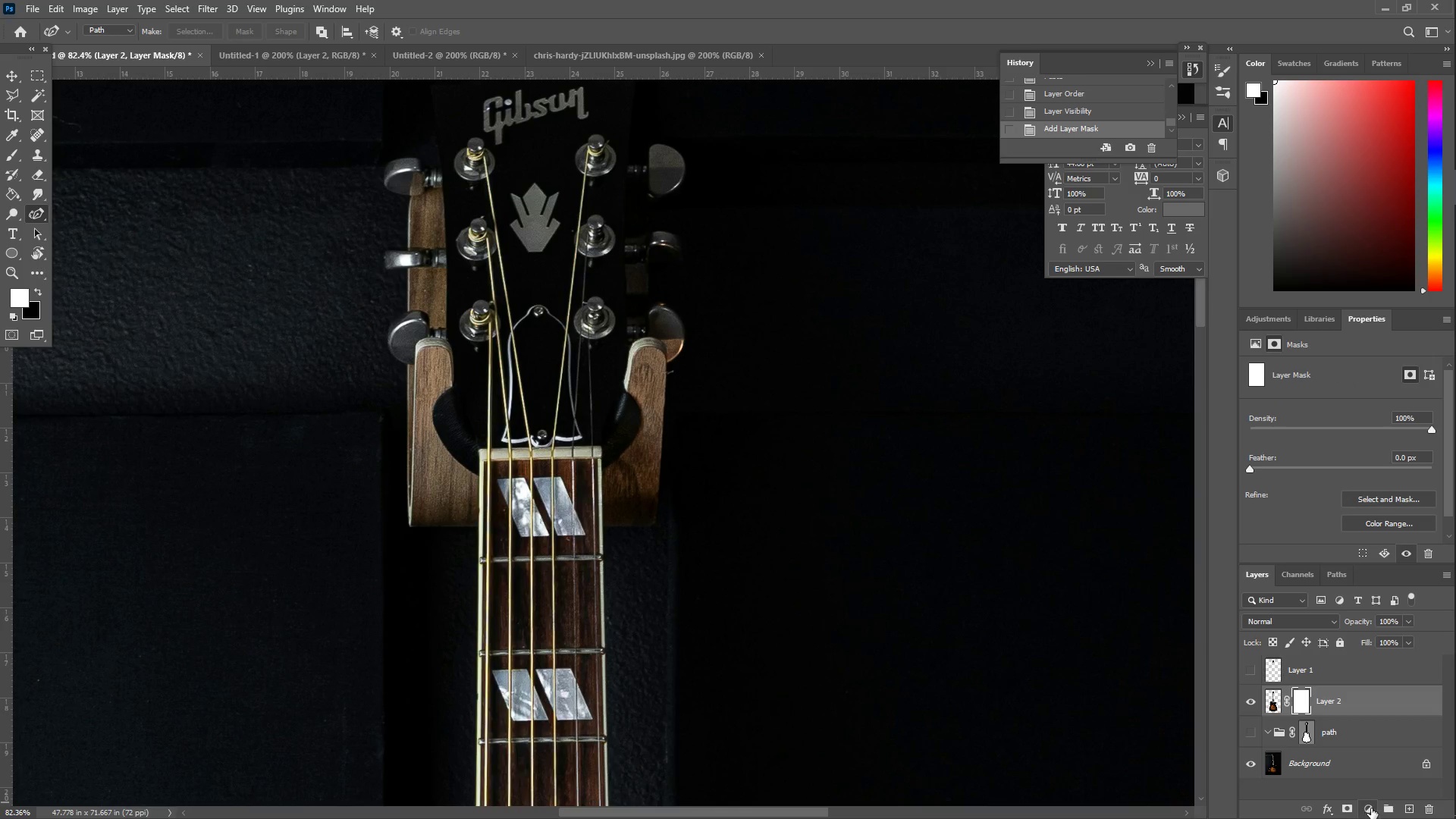 
left_click([1371, 808])
 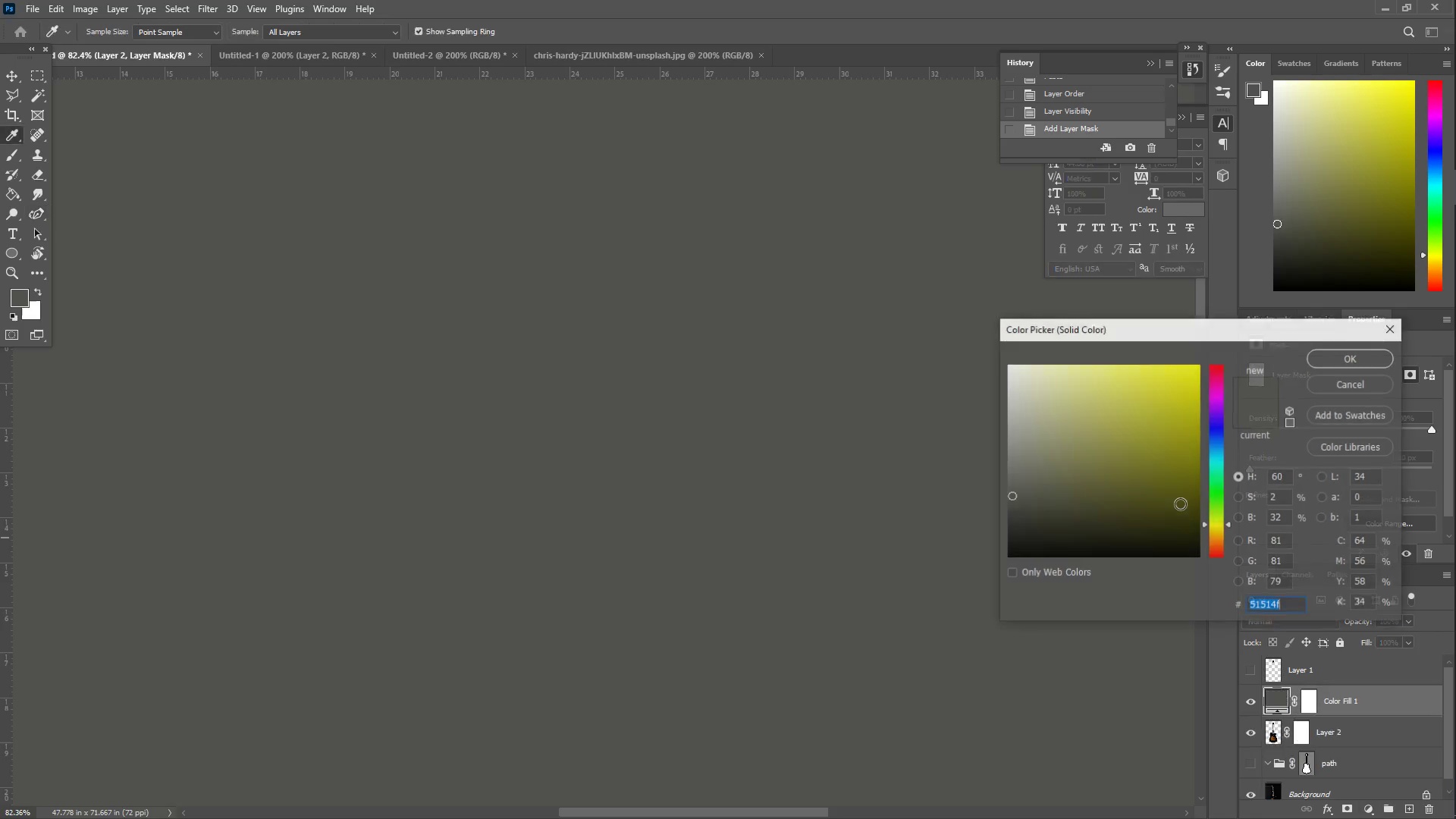 
left_click_drag(start_coordinate=[1099, 447], to_coordinate=[940, 300])
 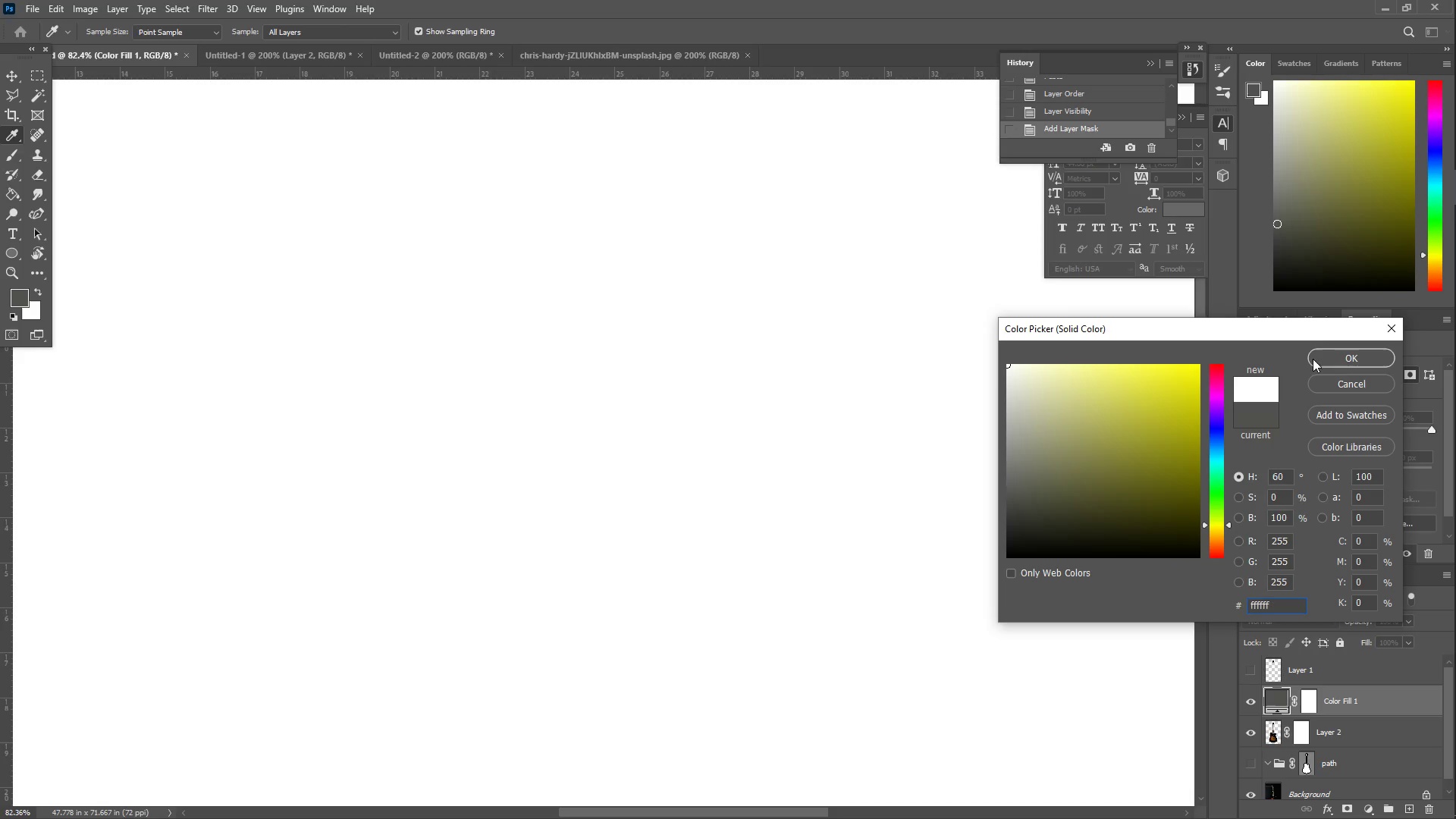 
left_click_drag(start_coordinate=[1335, 355], to_coordinate=[1339, 355])
 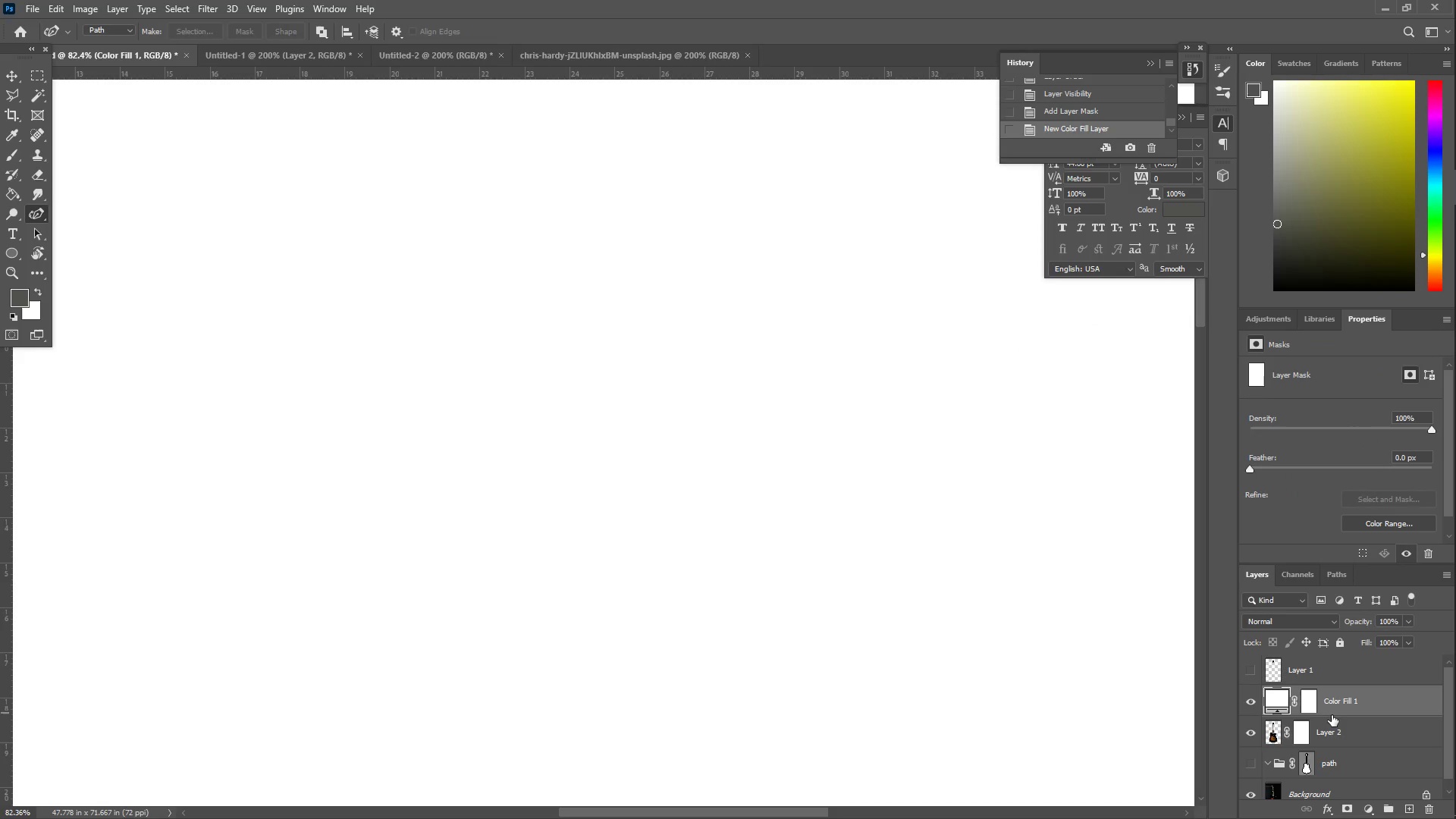 
left_click_drag(start_coordinate=[1345, 698], to_coordinate=[1352, 740])
 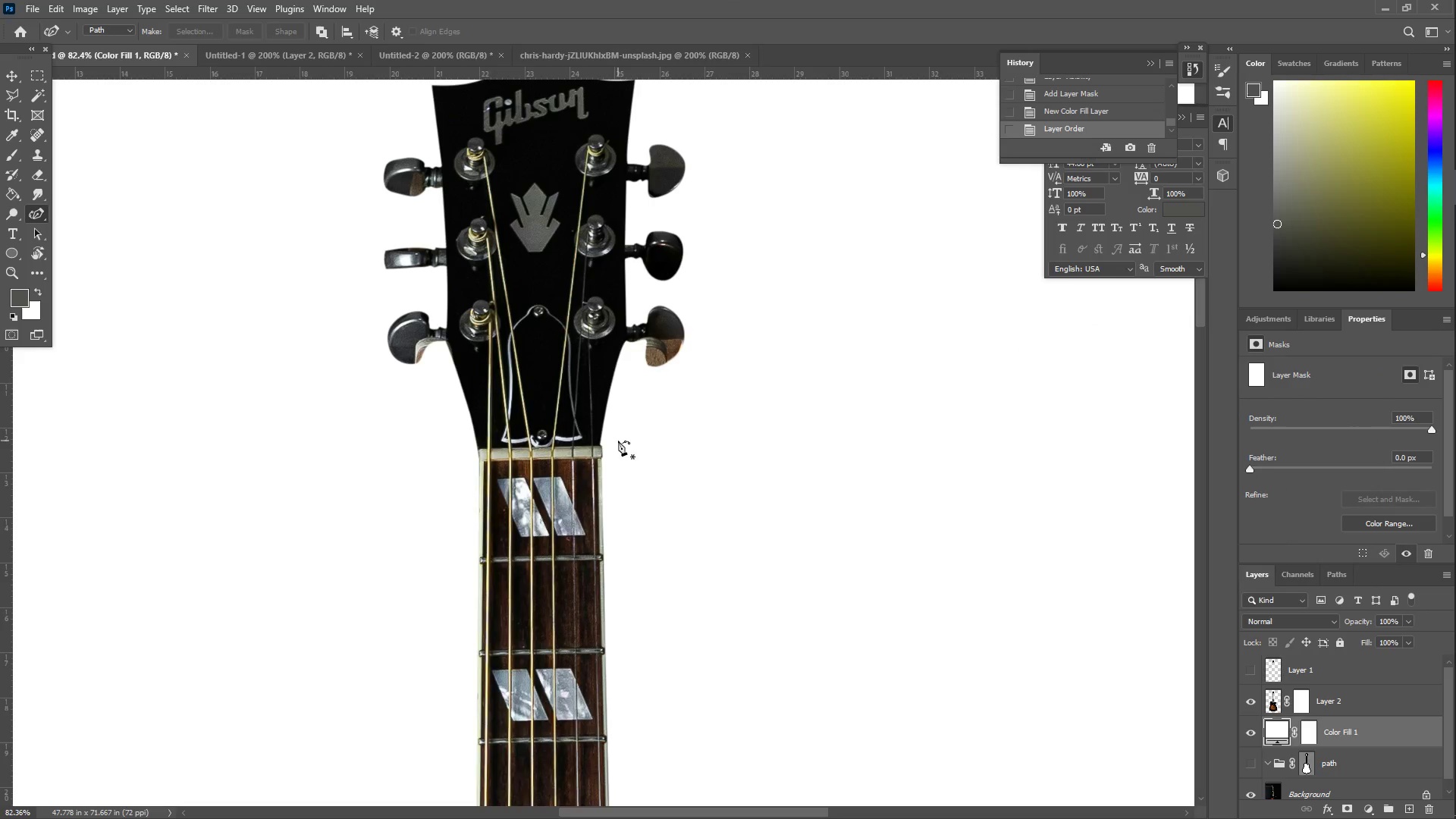 
type(ZZZ)
 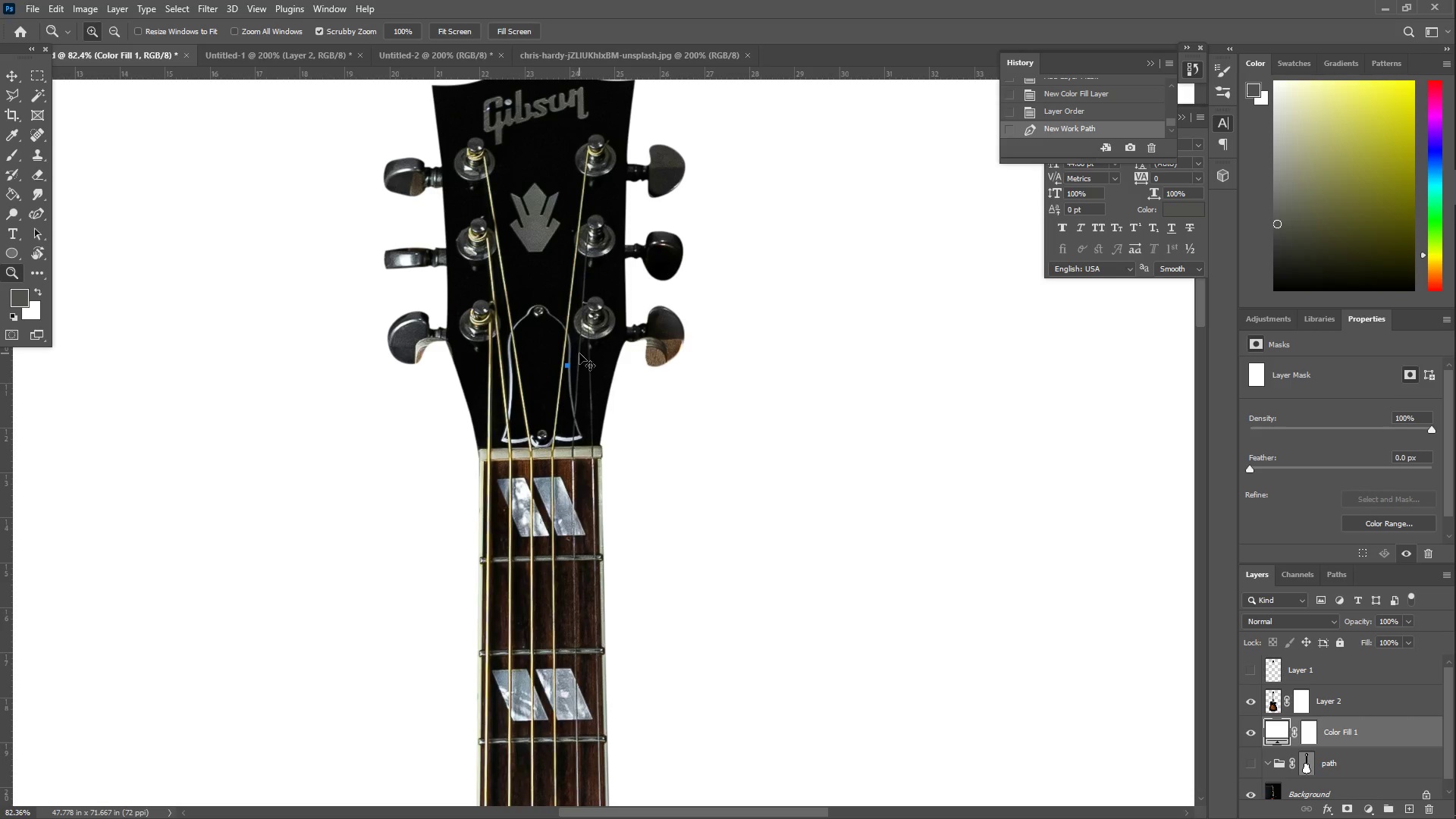 
left_click_drag(start_coordinate=[645, 355], to_coordinate=[567, 366])
 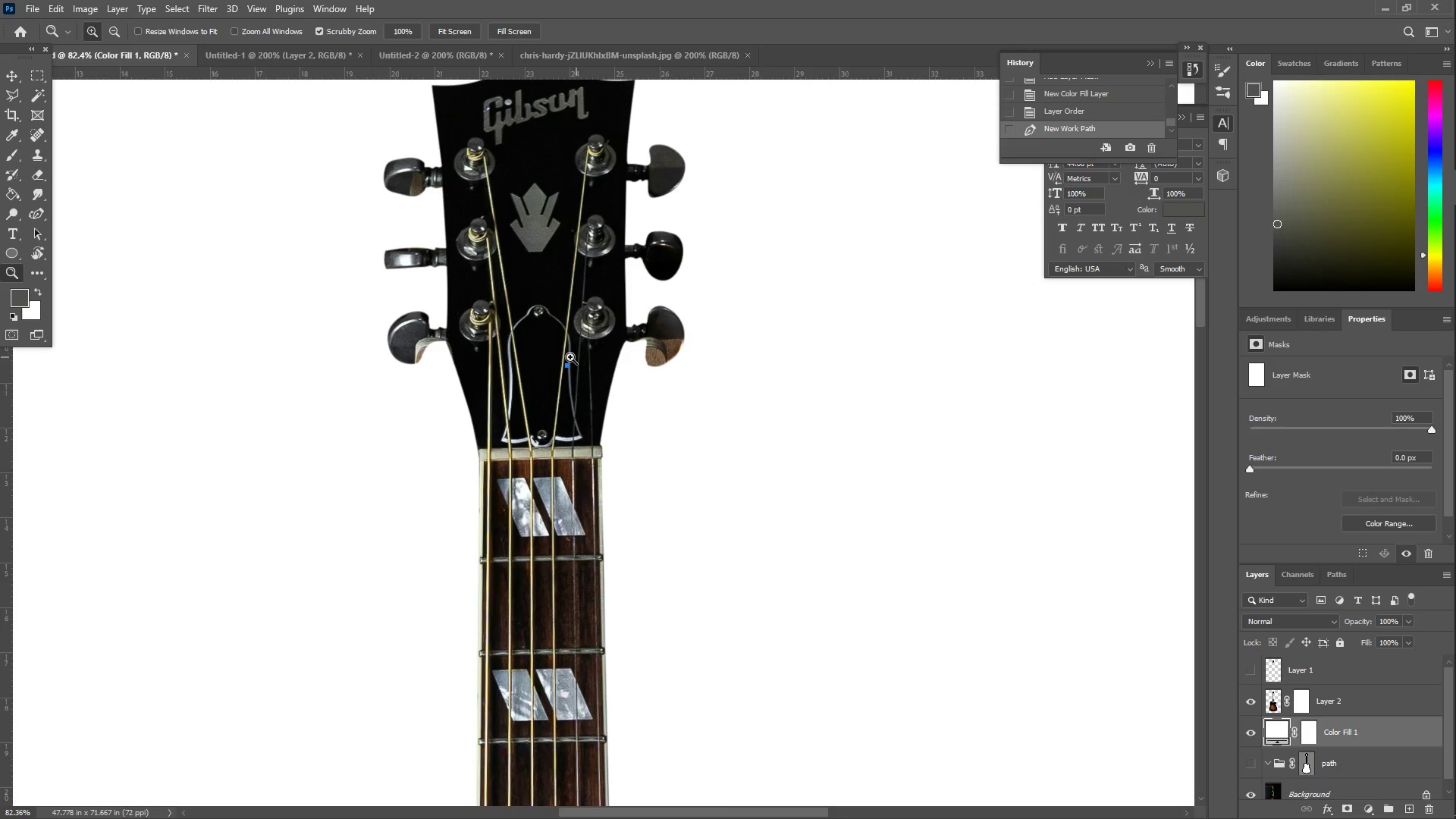 
key(Control+ControlLeft)
 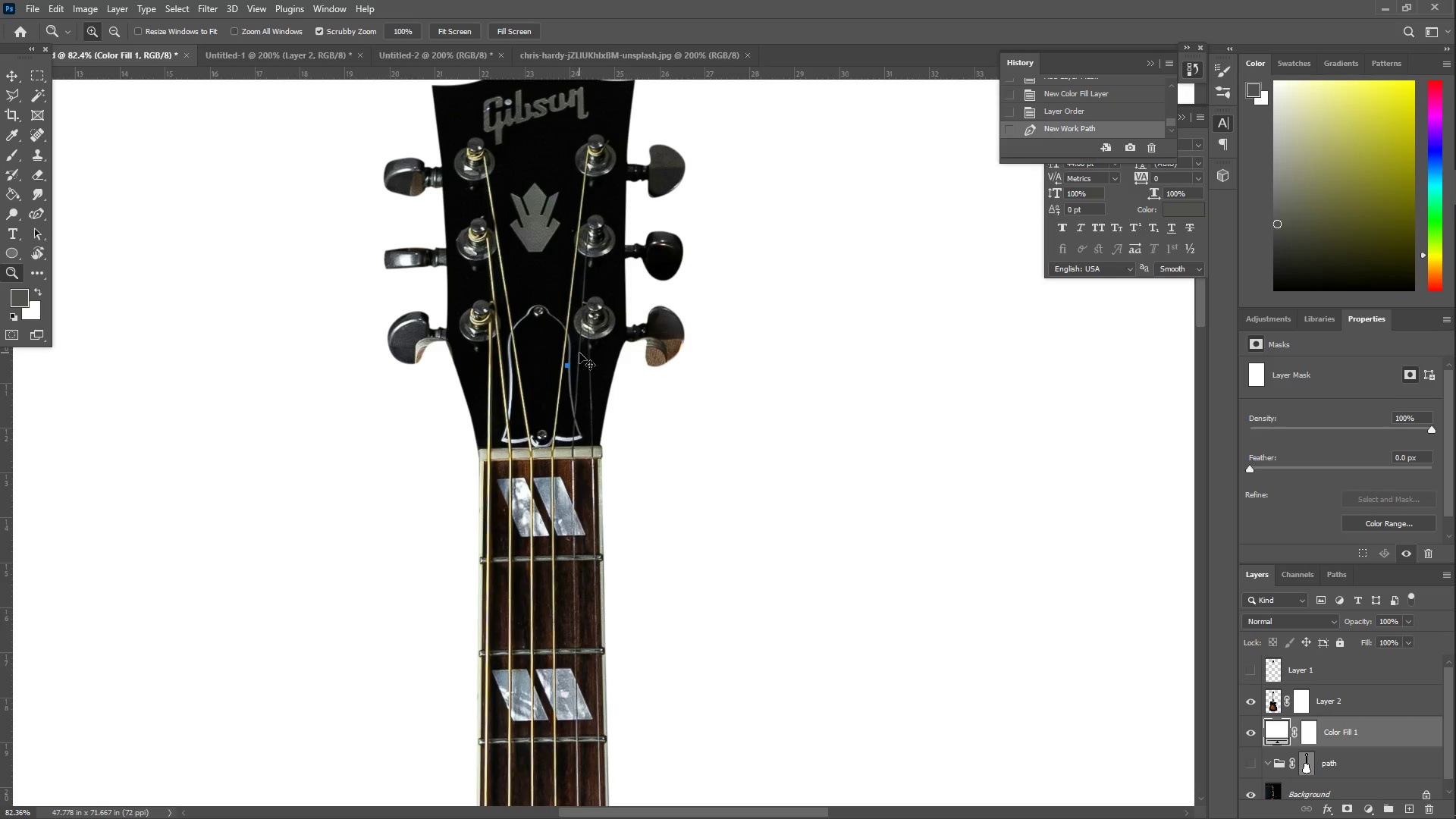 
key(Control+Z)
 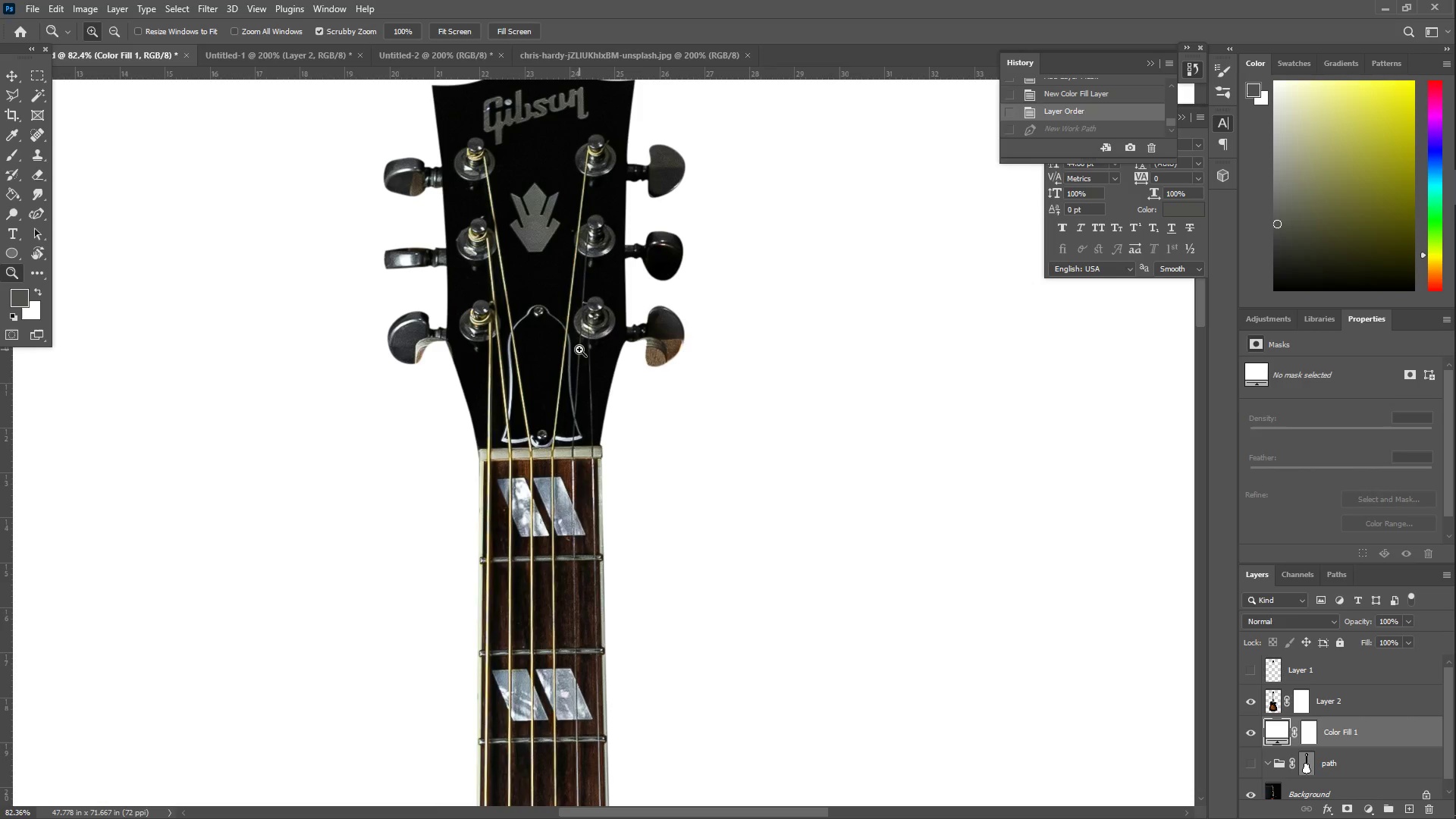 
type(ZZ)
 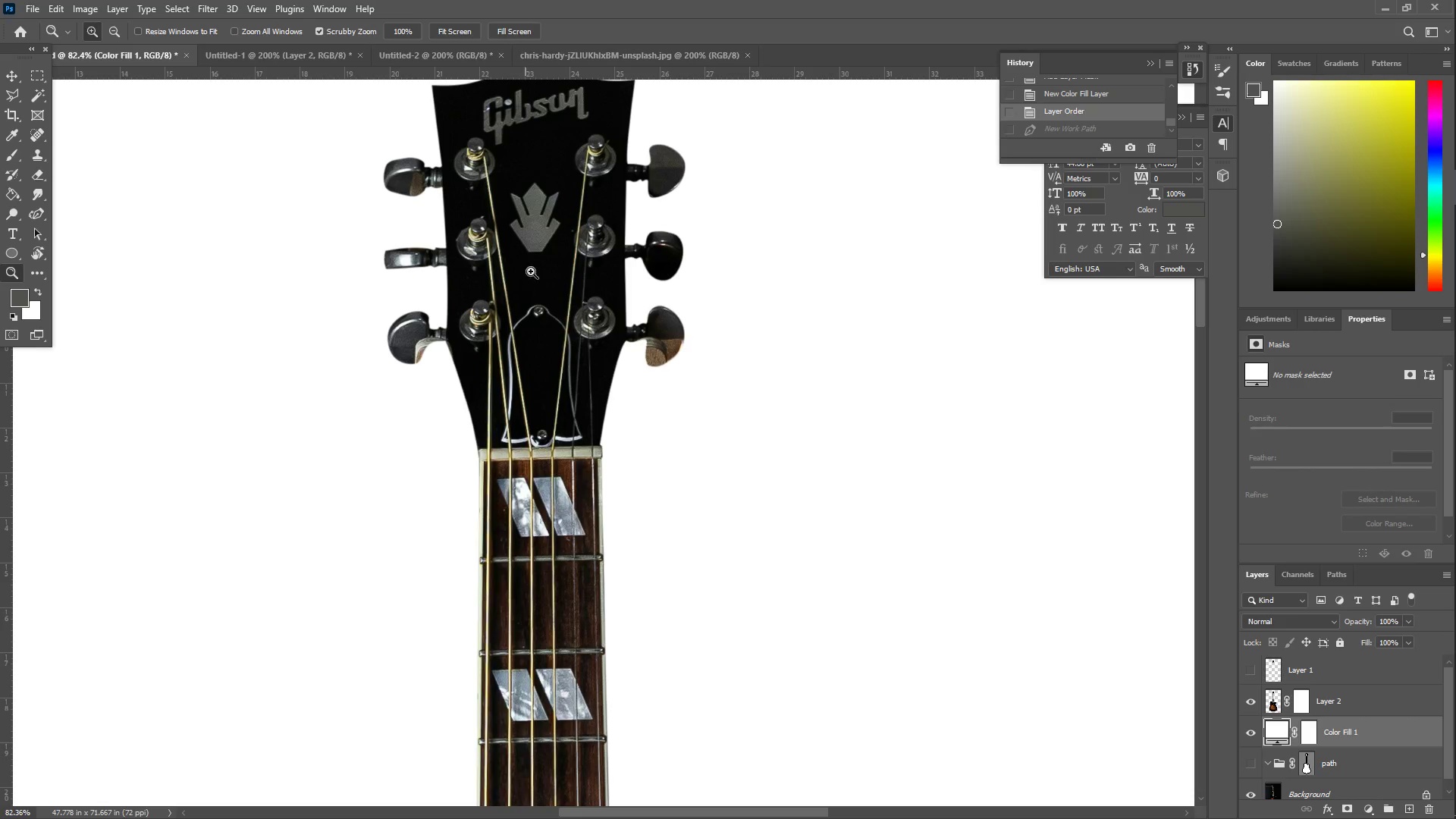 
left_click_drag(start_coordinate=[554, 247], to_coordinate=[507, 256])
 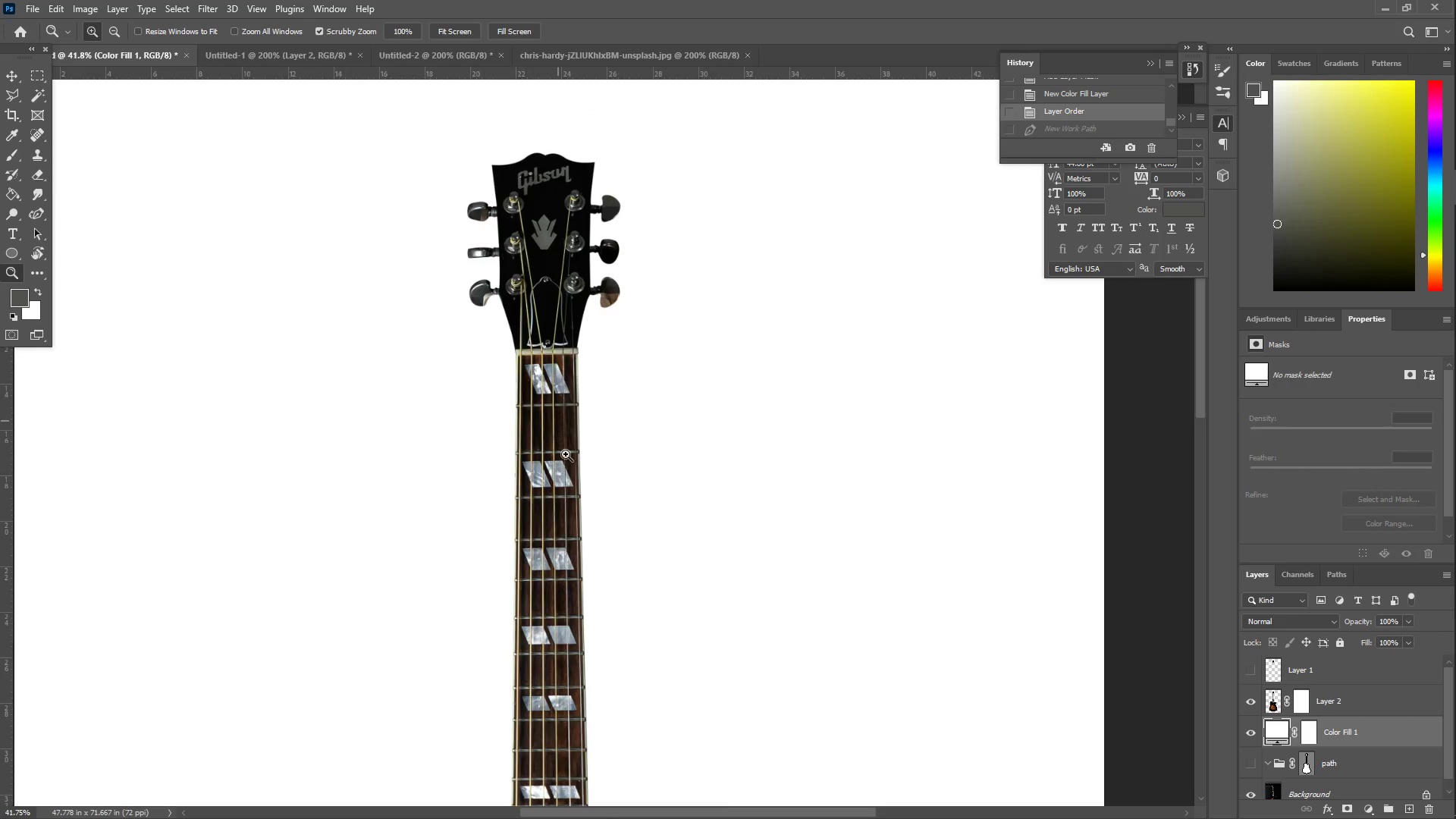 
scroll: coordinate [575, 517], scroll_direction: down, amount: 75.0
 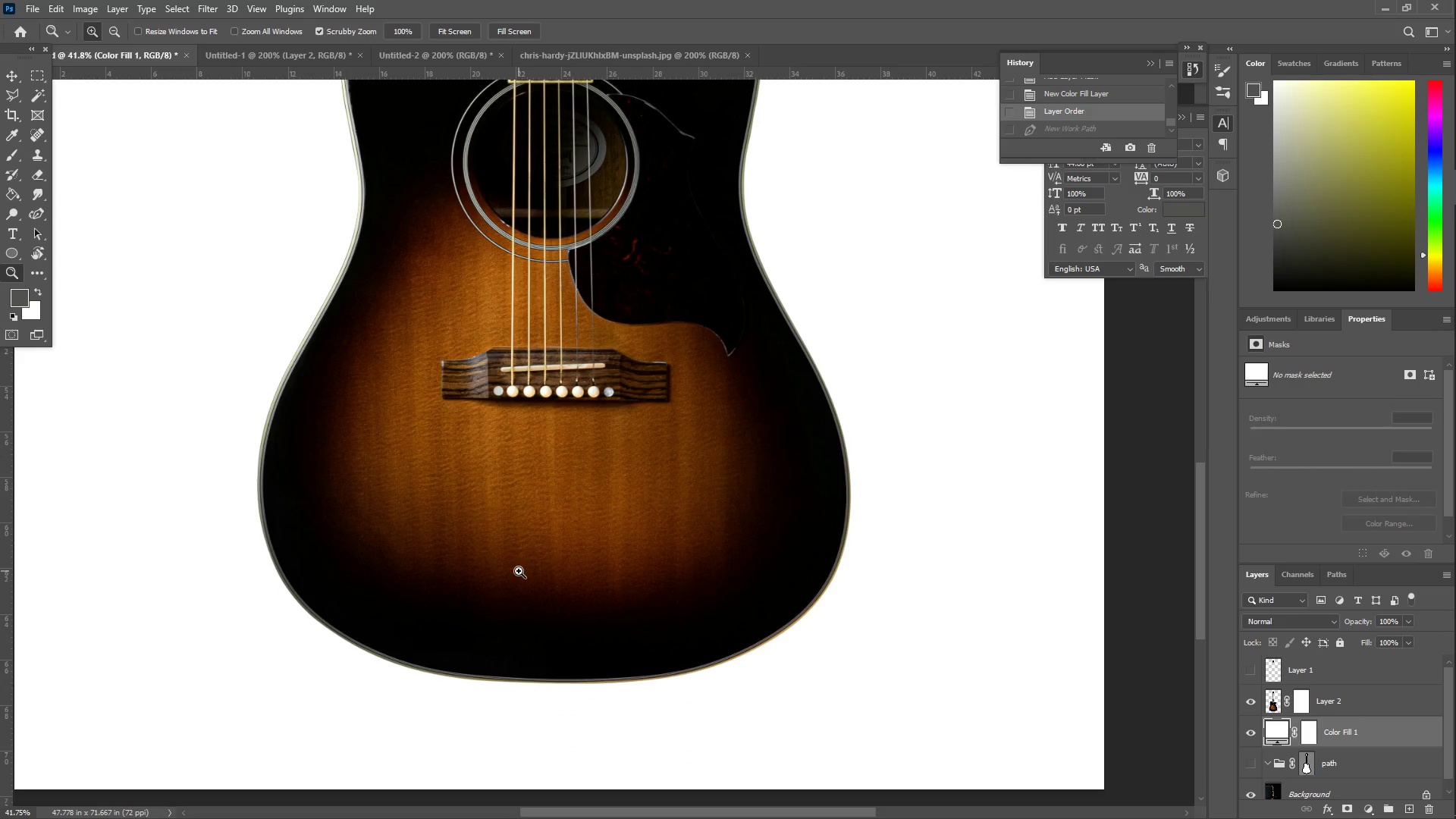 
scroll: coordinate [518, 351], scroll_direction: up, amount: 71.0
 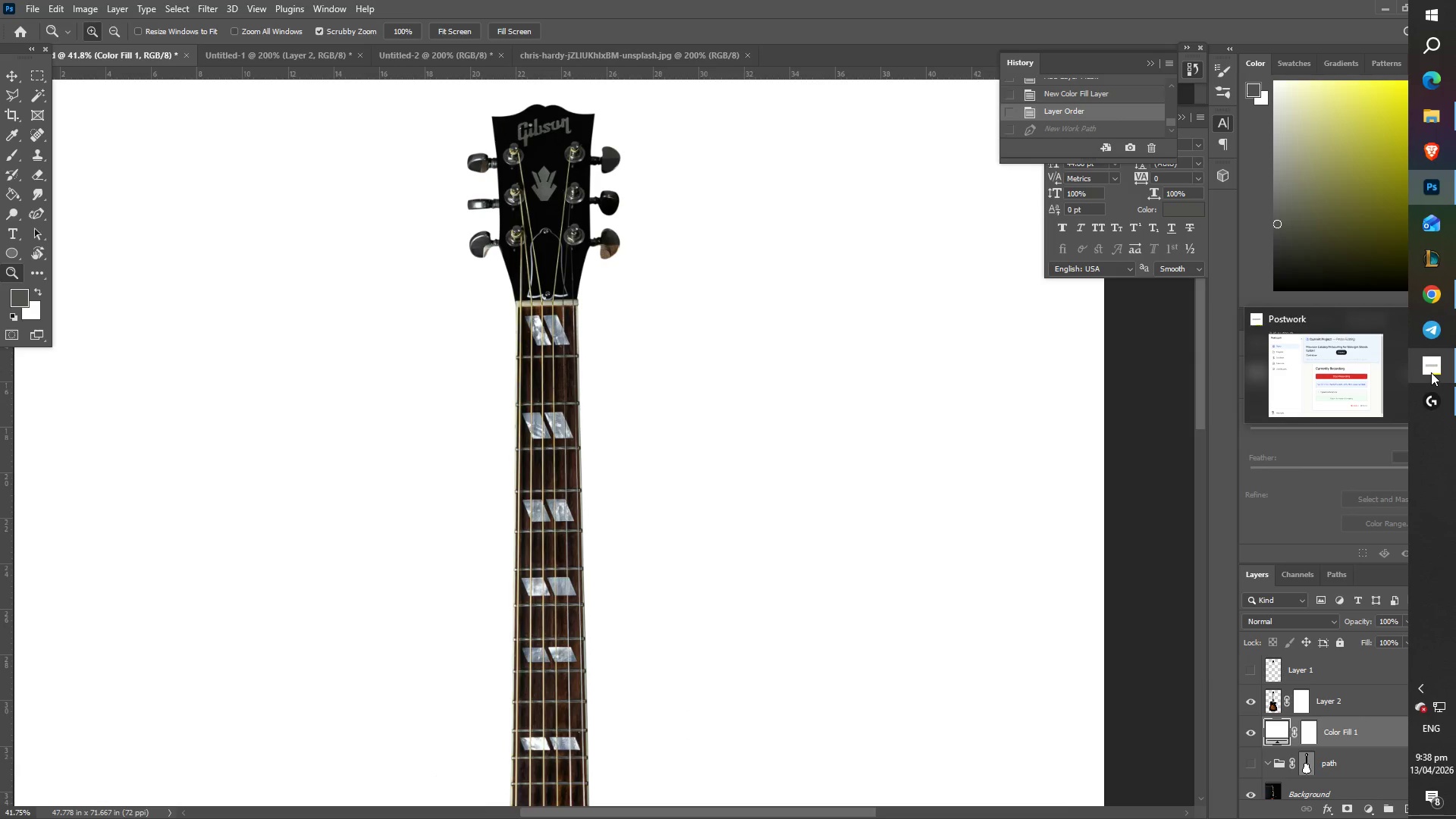 
left_click([1431, 372])